 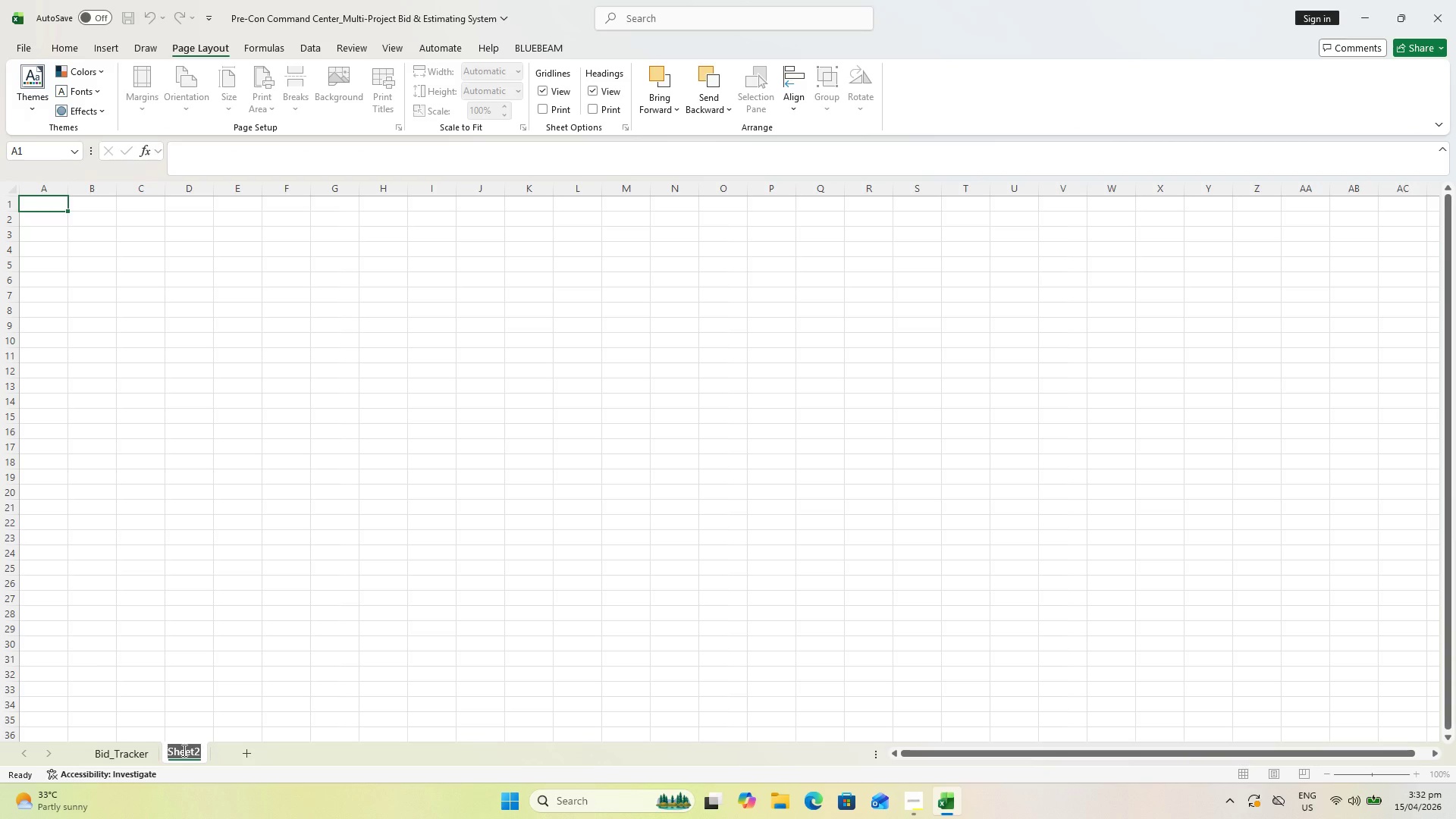 
hold_key(key=ShiftLeft, duration=0.38)
 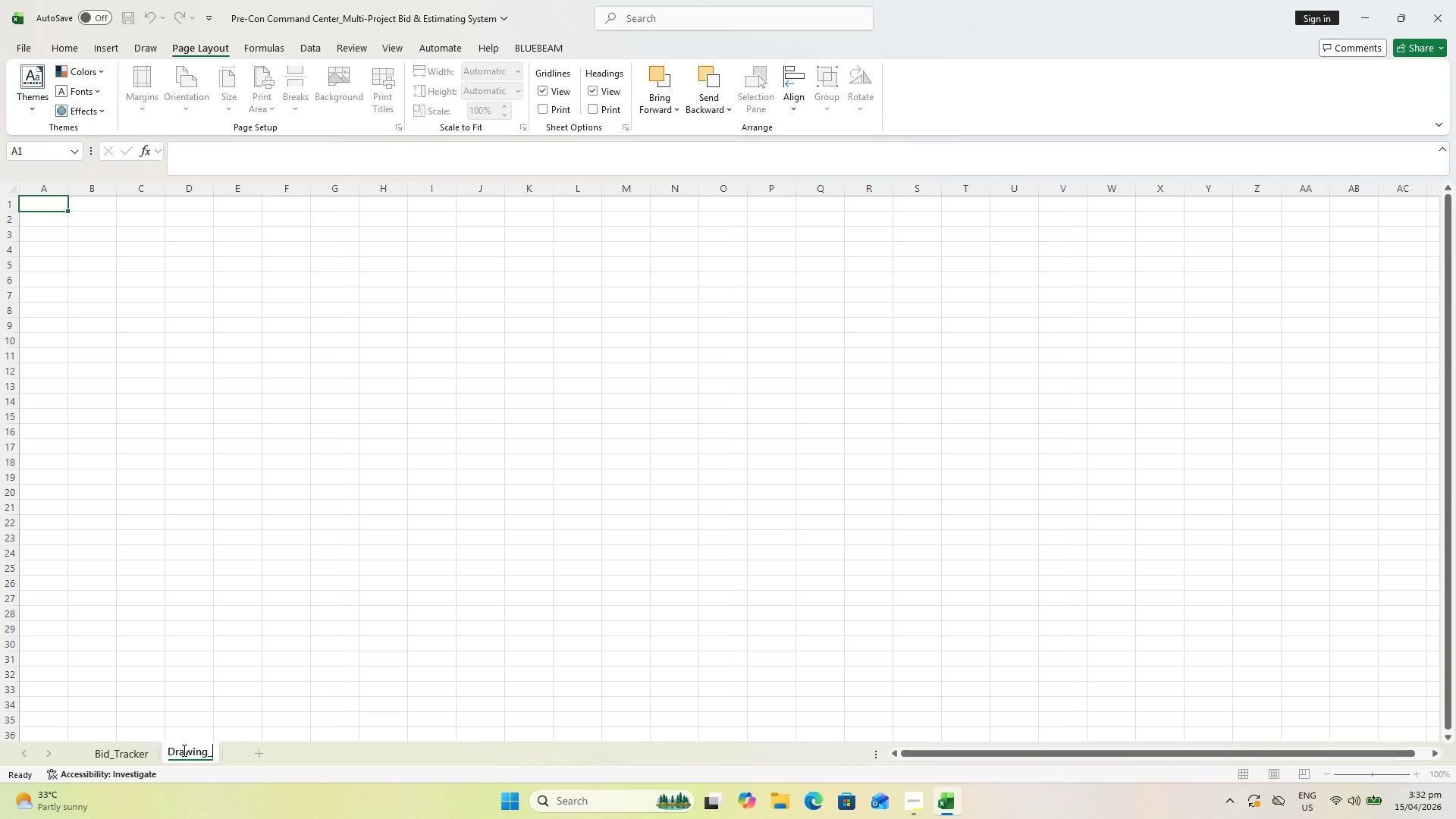 
hold_key(key=ShiftLeft, duration=0.45)
 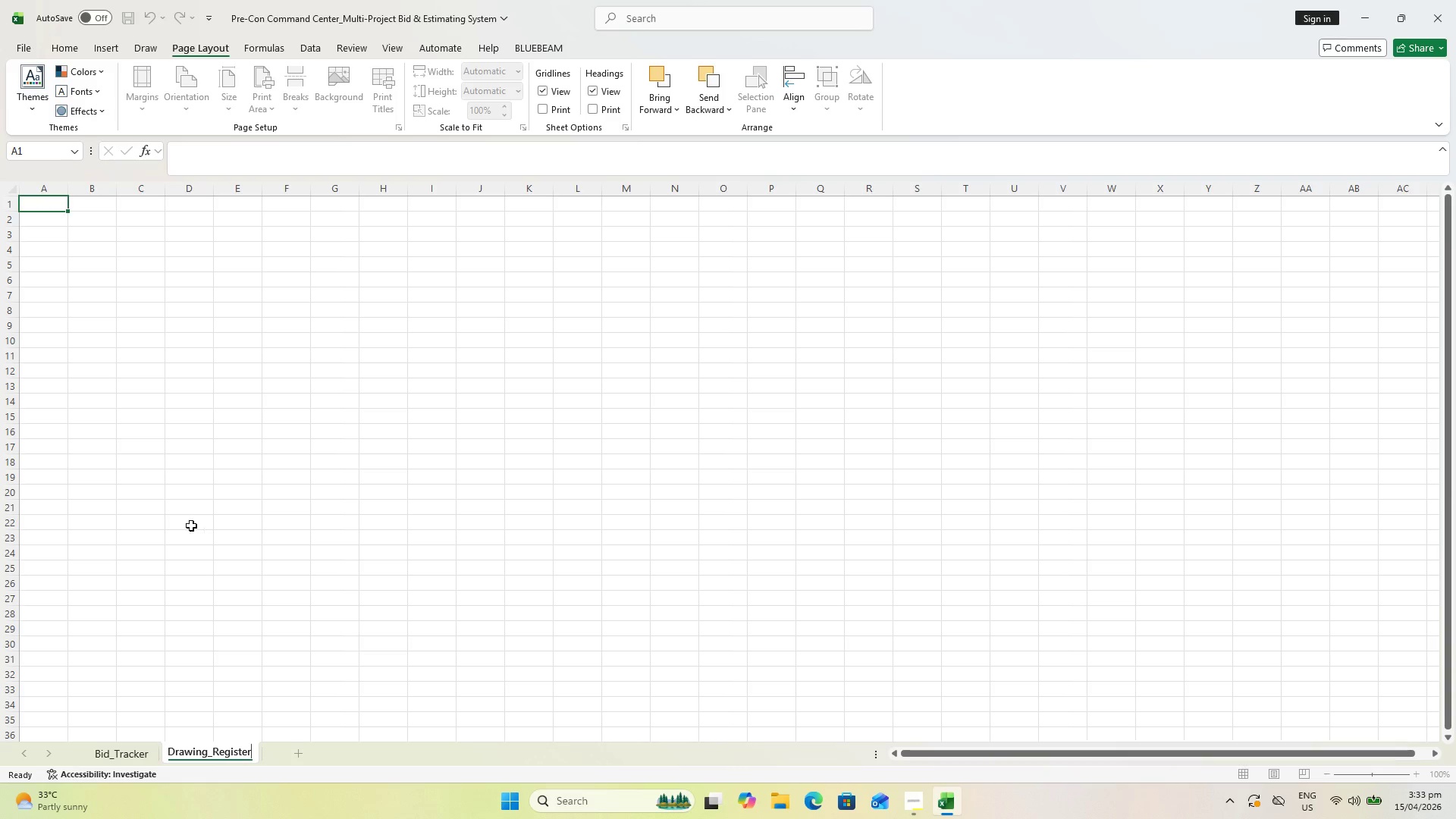 
wait(7.05)
 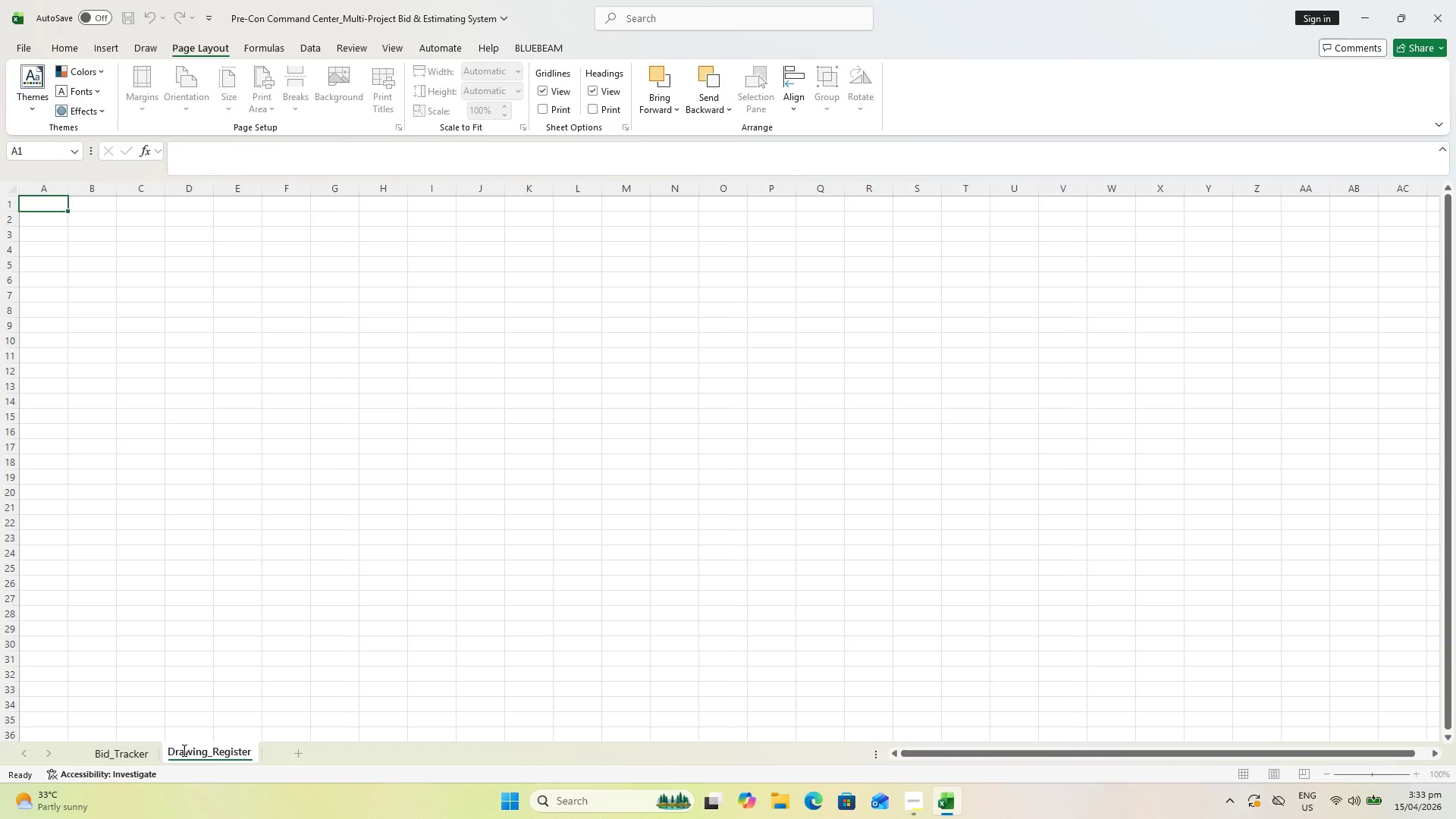 
hold_key(key=ControlLeft, duration=0.8)
scroll: coordinate [57, 210], scroll_direction: up, amount: 4.0
 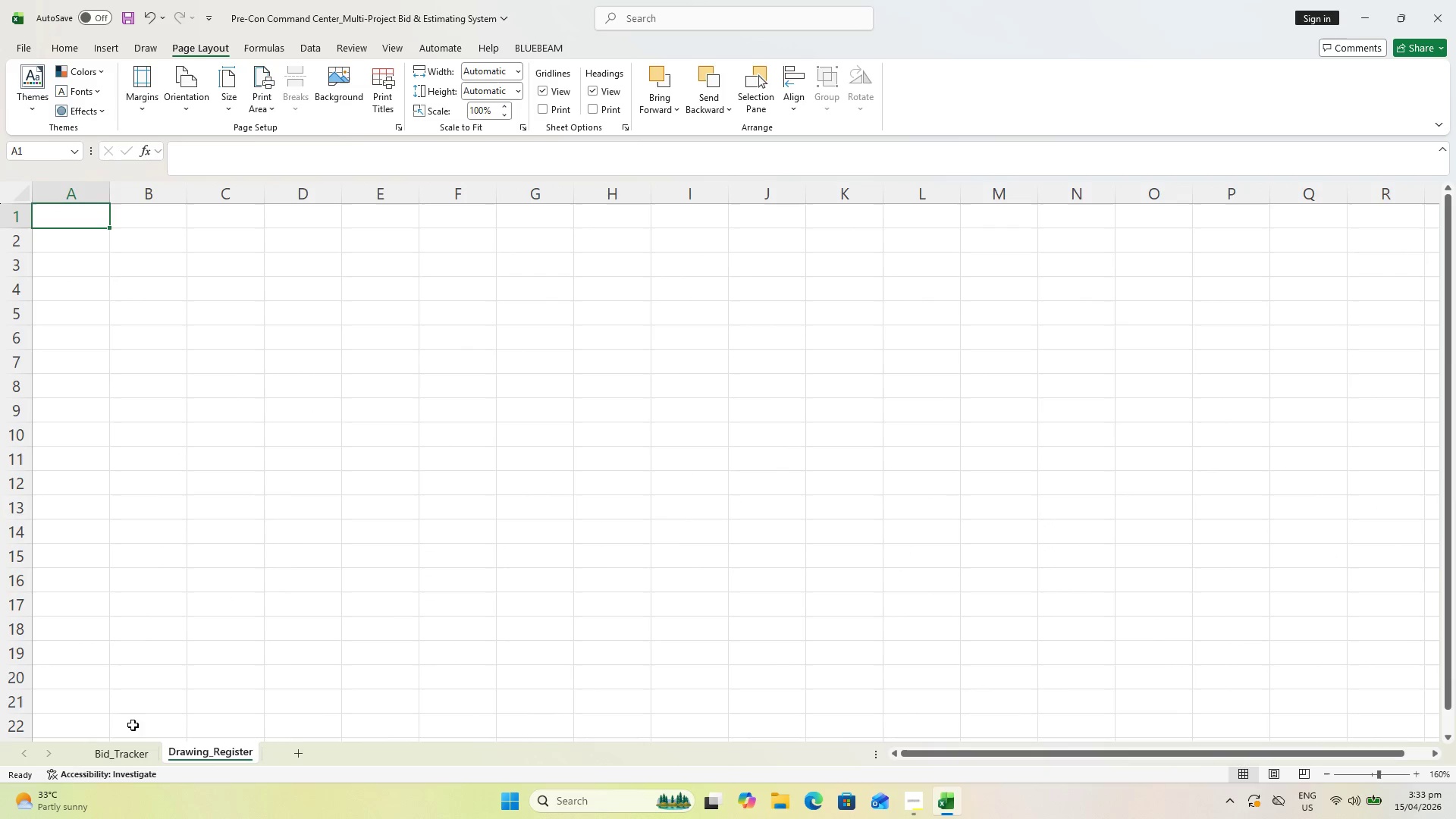 
left_click([129, 755])
 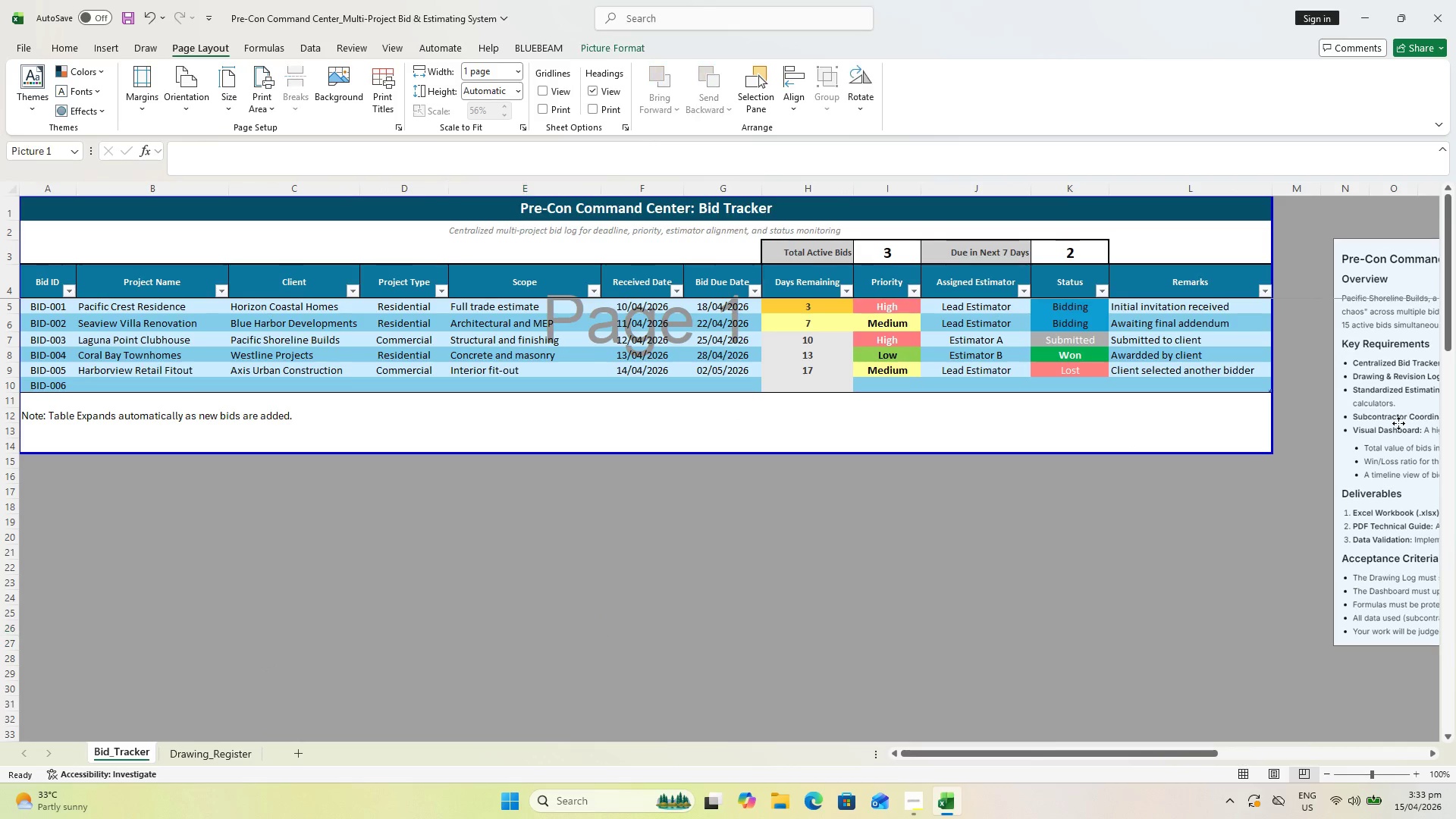 
double_click([1399, 423])
 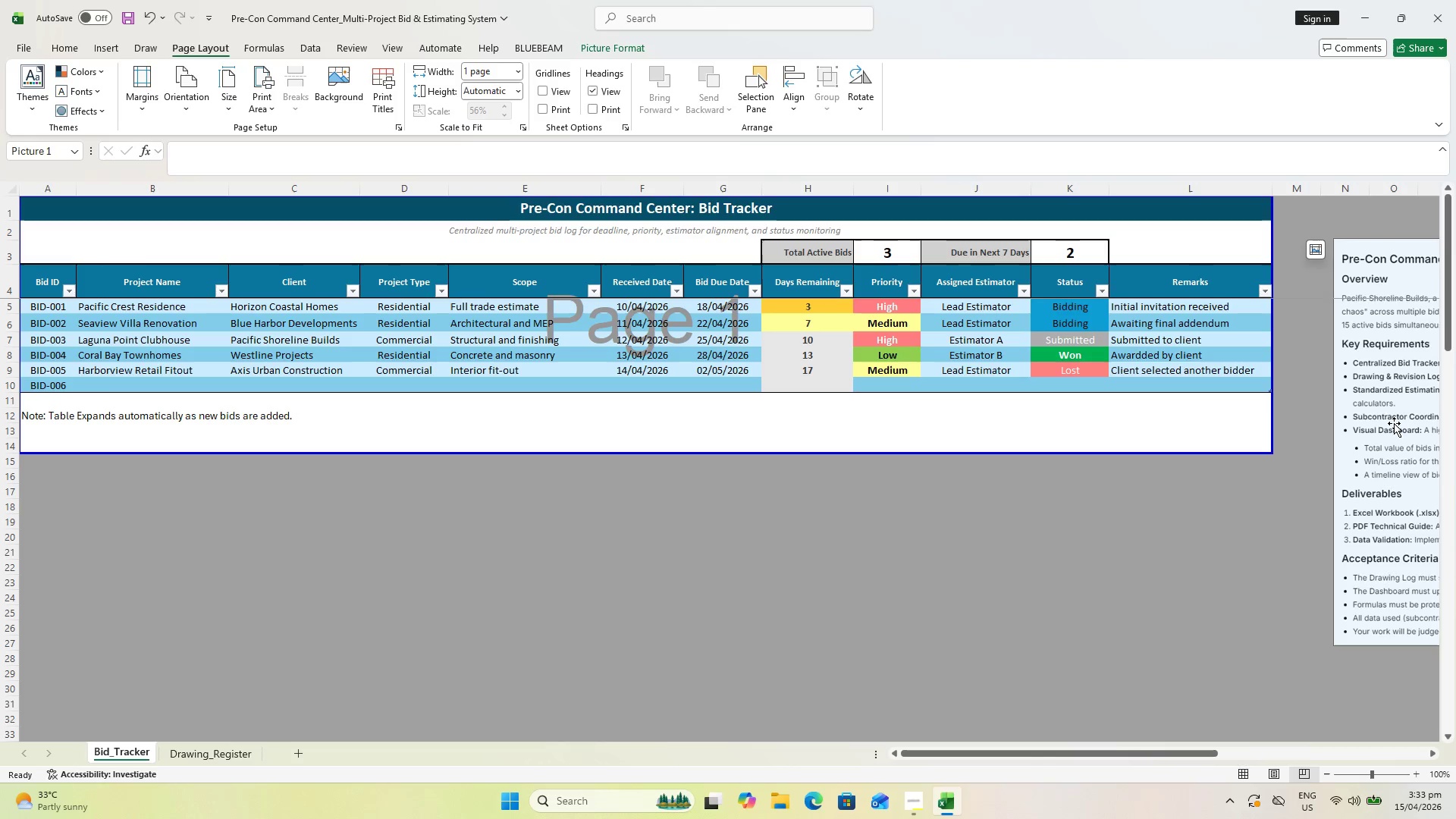 
left_click_drag(start_coordinate=[1394, 423], to_coordinate=[1370, 456])
 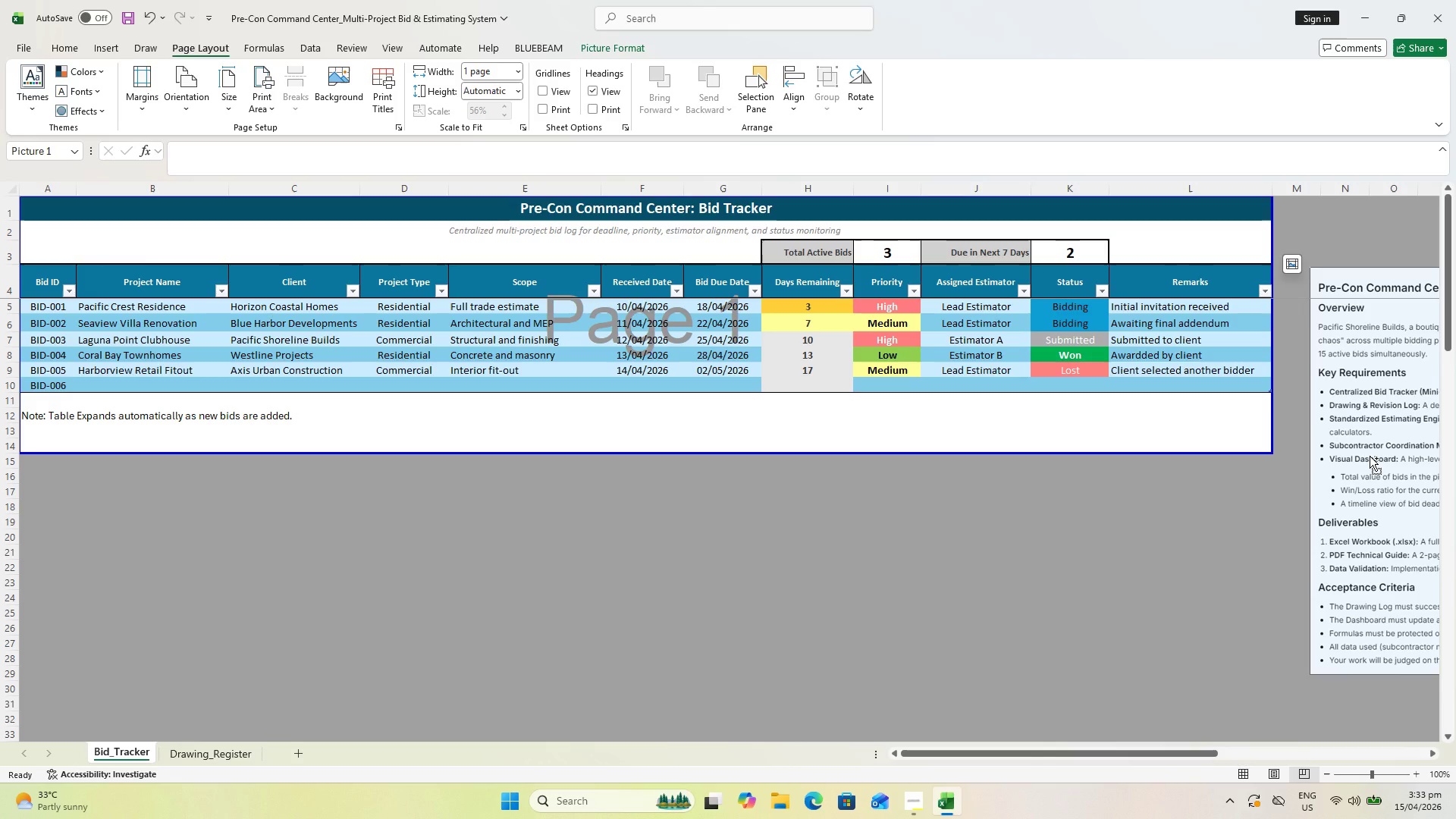 
key(Control+X)
 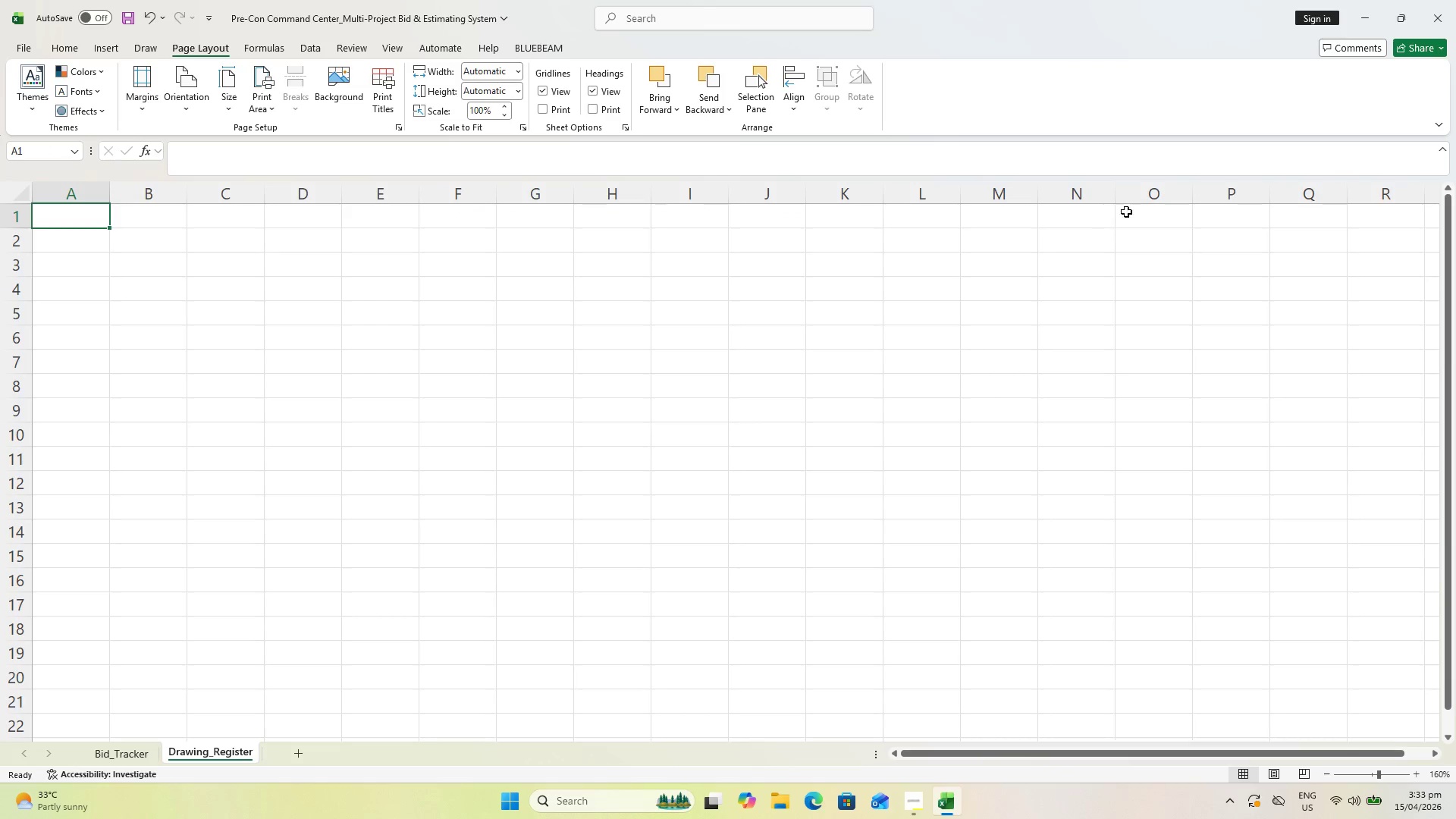 
key(Control+V)
 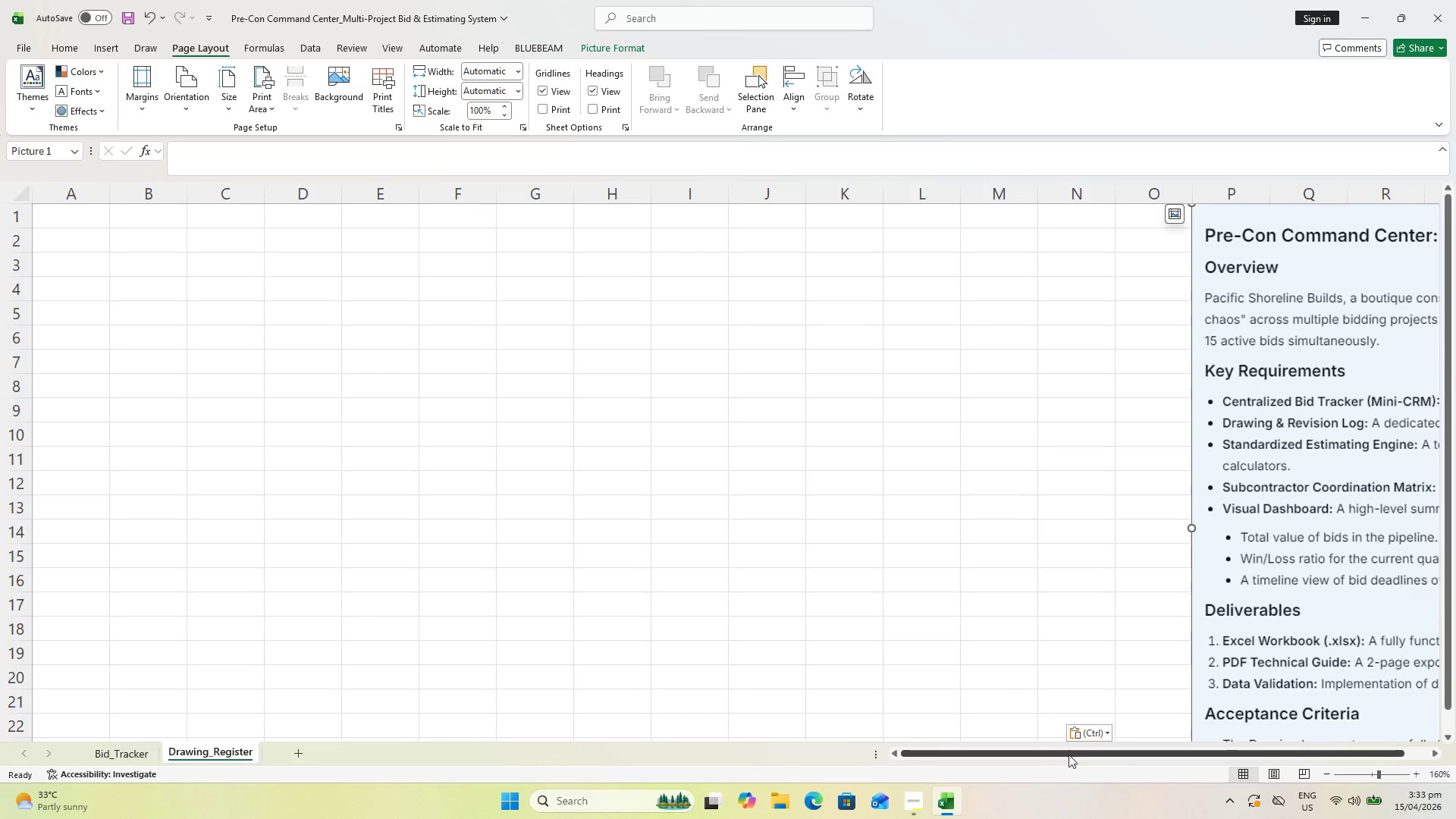 
left_click_drag(start_coordinate=[1021, 750], to_coordinate=[795, 745])
 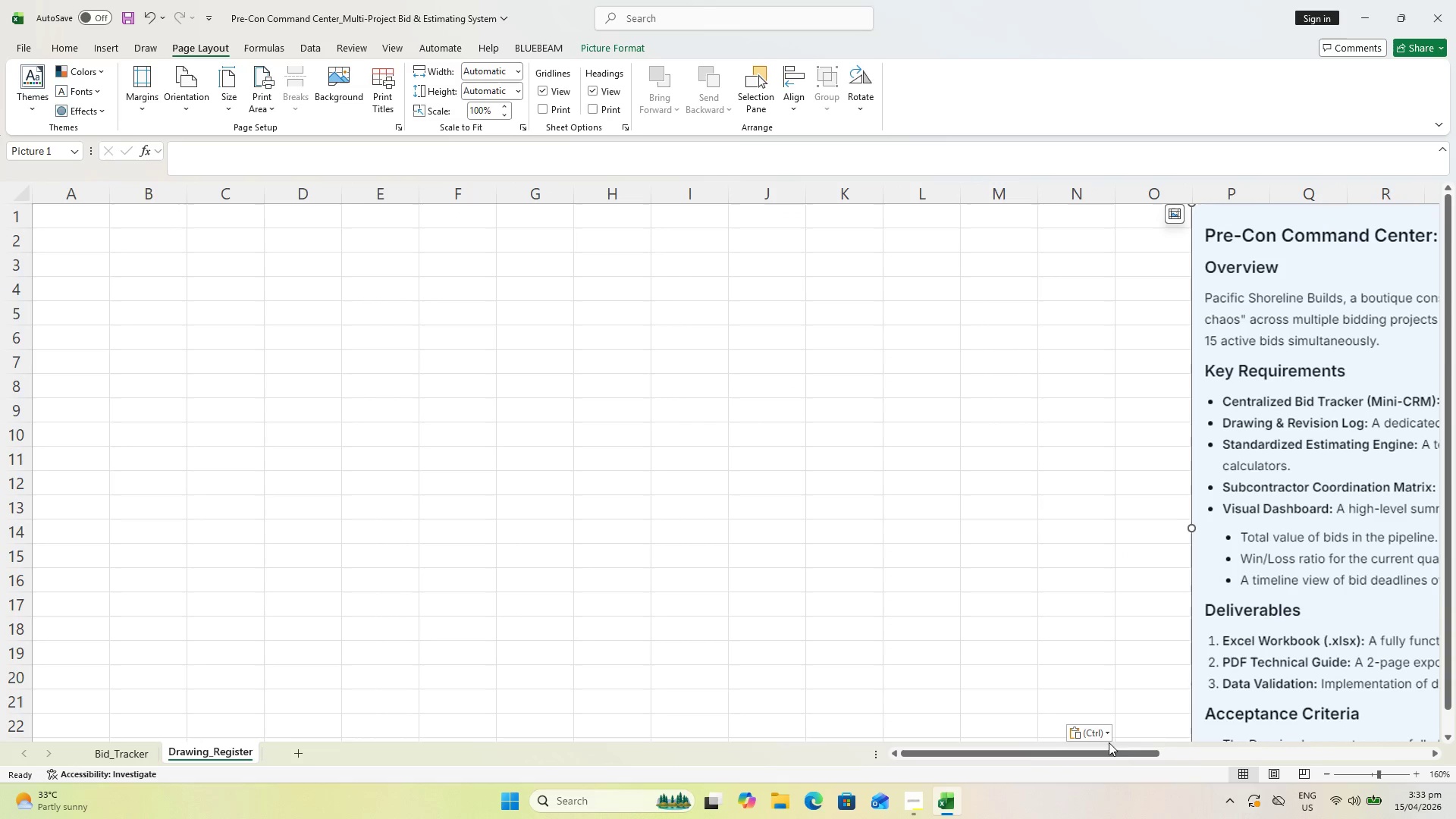 
left_click_drag(start_coordinate=[1106, 755], to_coordinate=[1347, 742])
 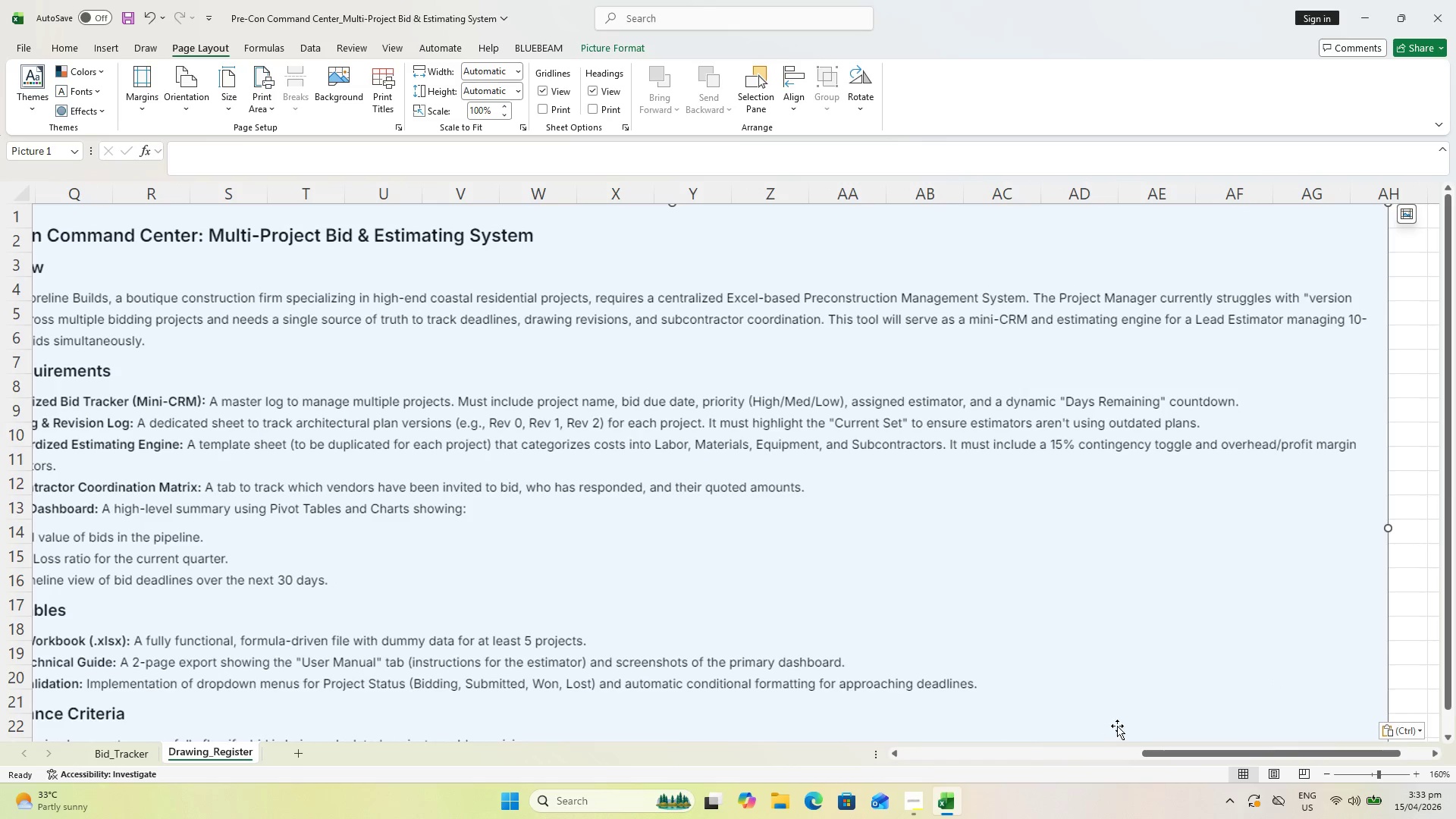 
left_click_drag(start_coordinate=[1180, 755], to_coordinate=[1166, 758])
 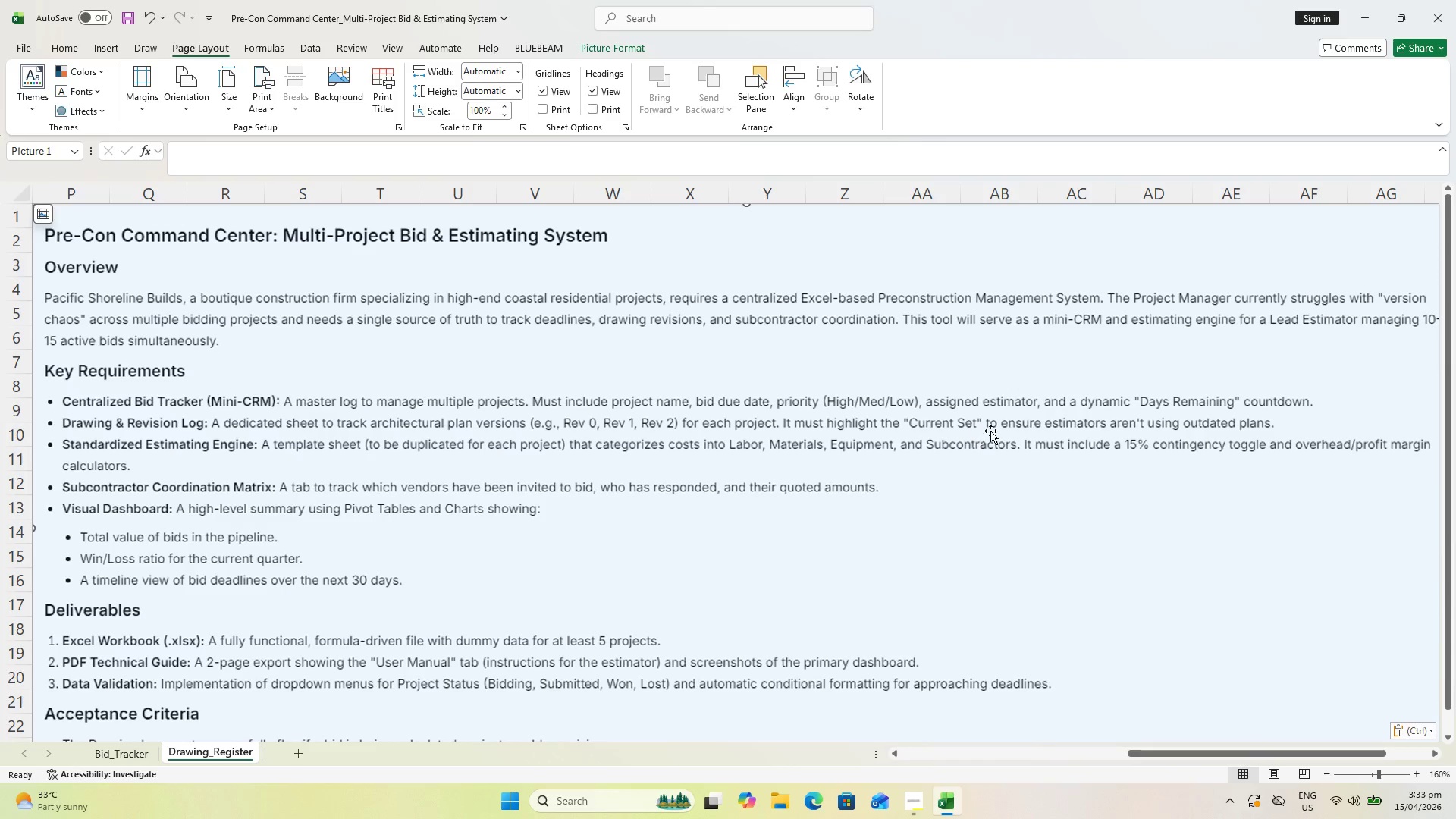 
wait(5.08)
 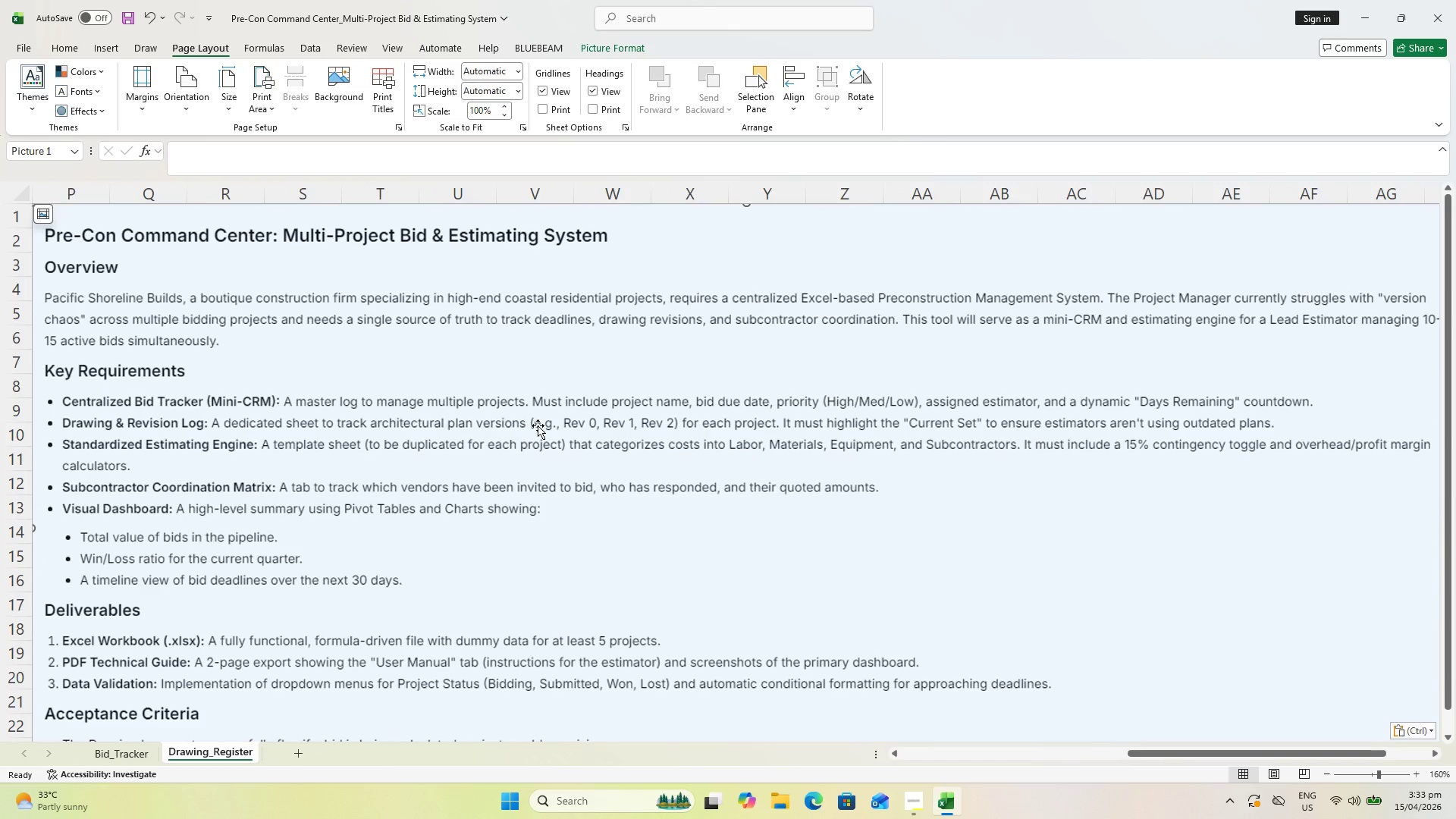 
left_click_drag(start_coordinate=[1247, 756], to_coordinate=[746, 792])
 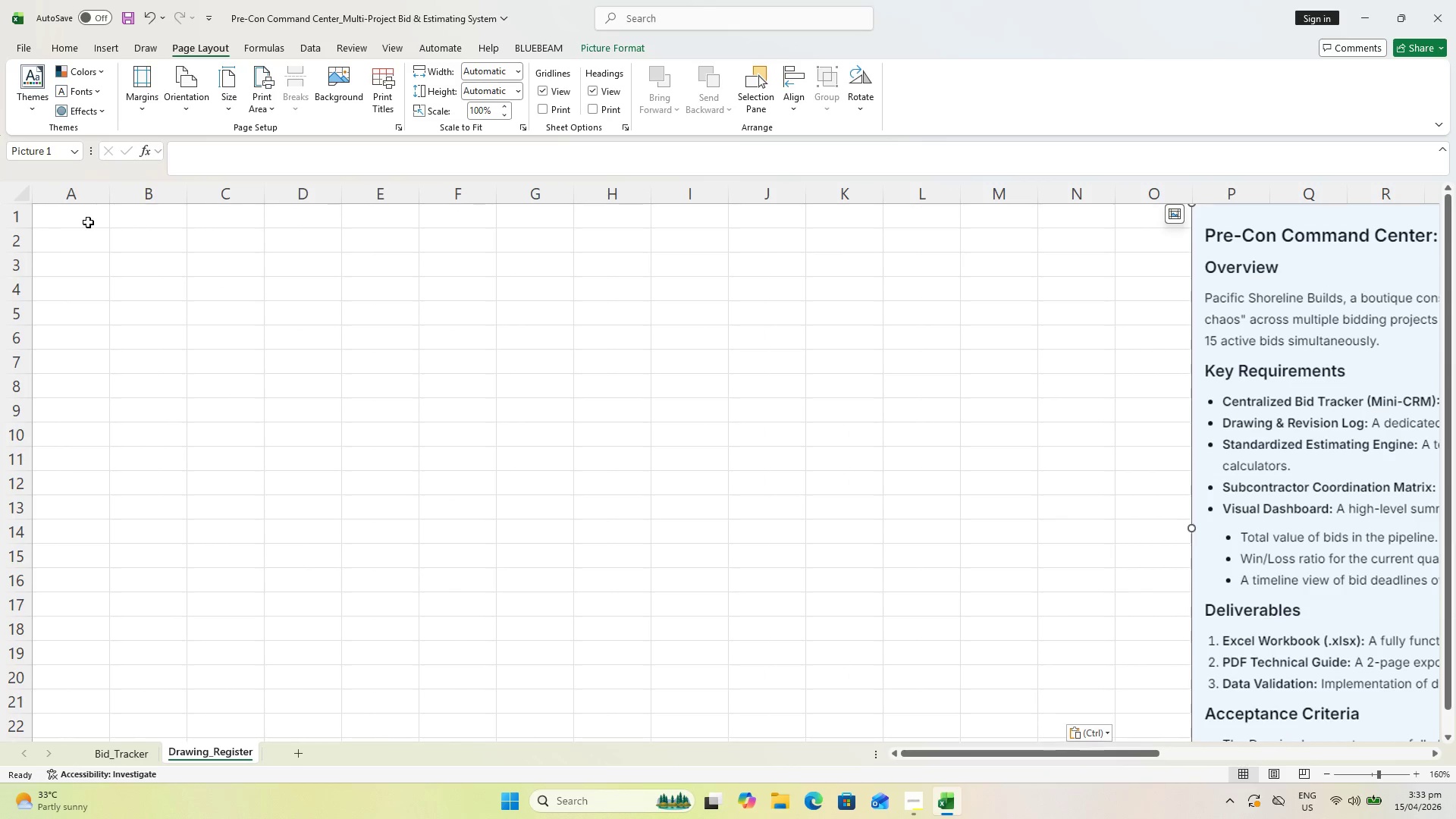 
left_click([88, 221])
 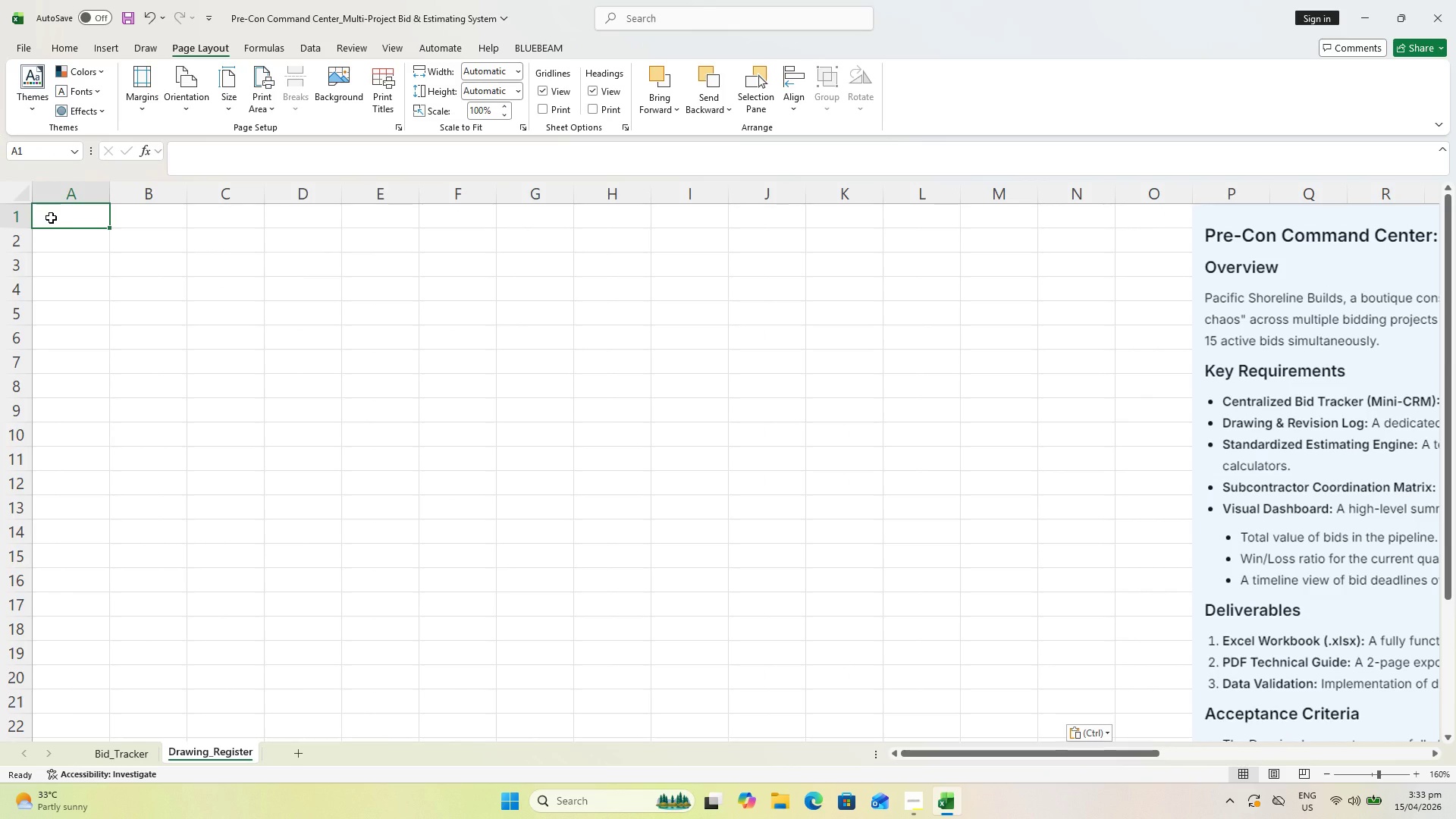 
wait(6.33)
 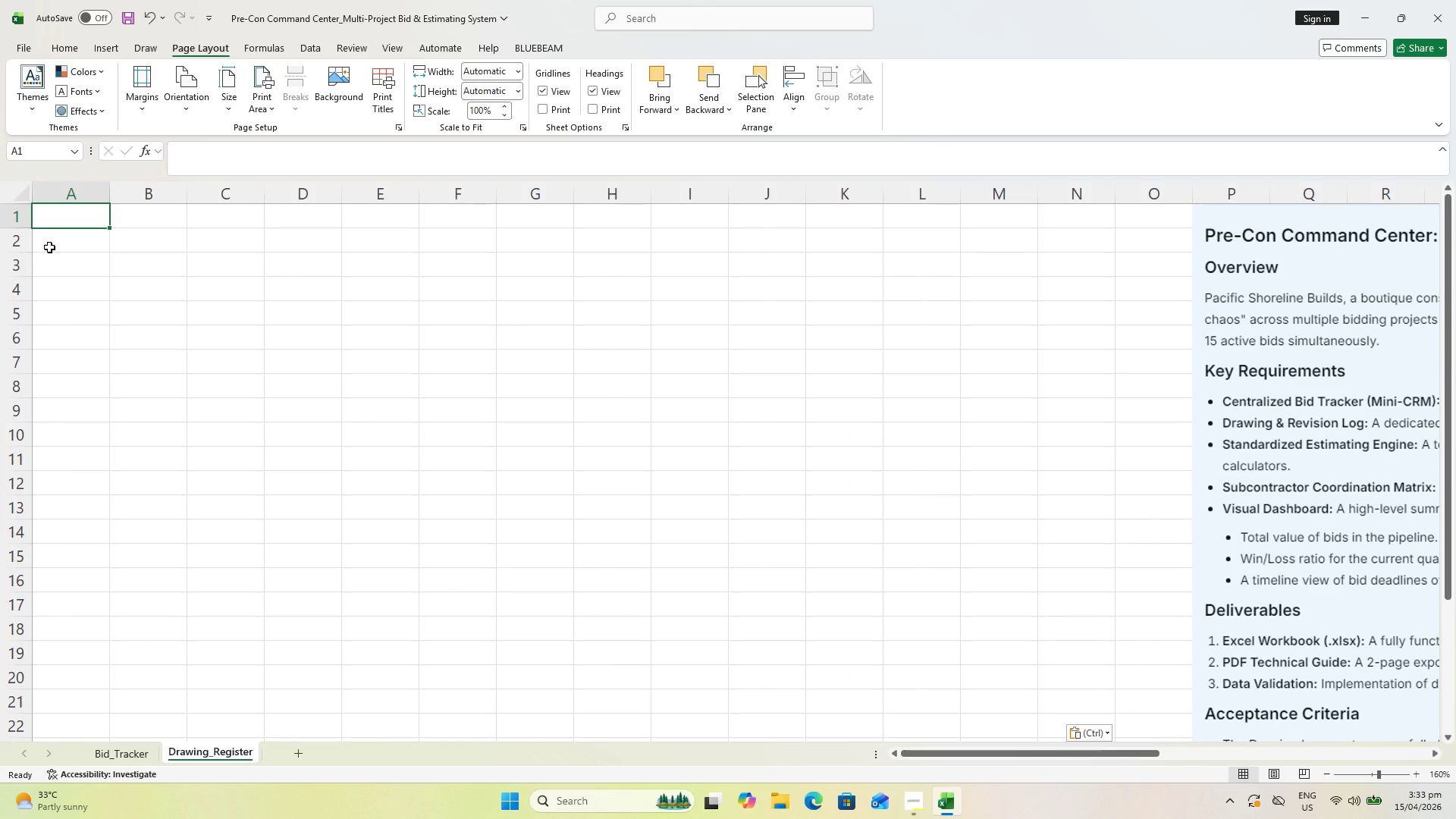 
type(Pre-Con Command Center: Drawing TR)
key(Backspace)
type(egister)
 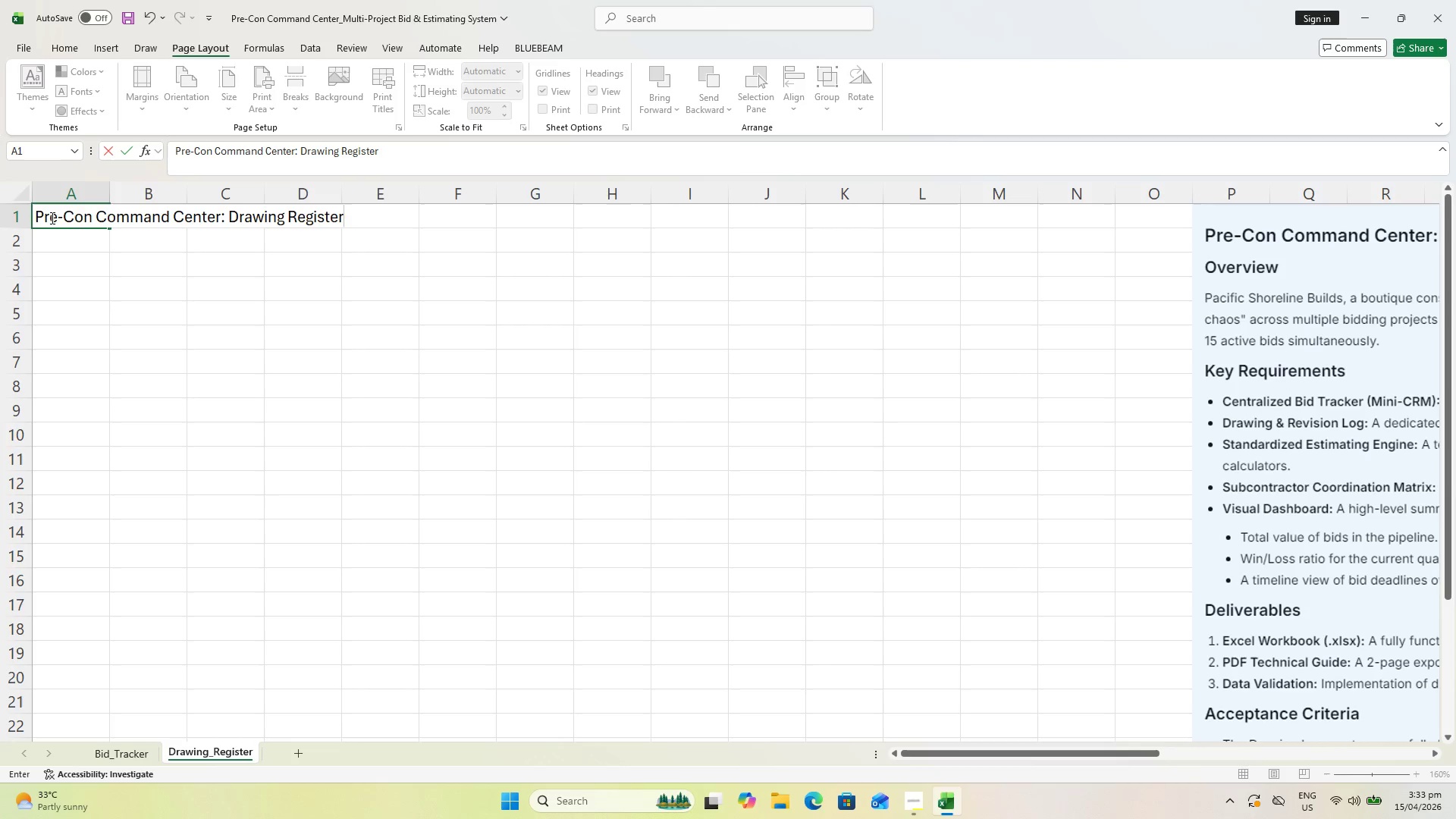 
key(Enter)
 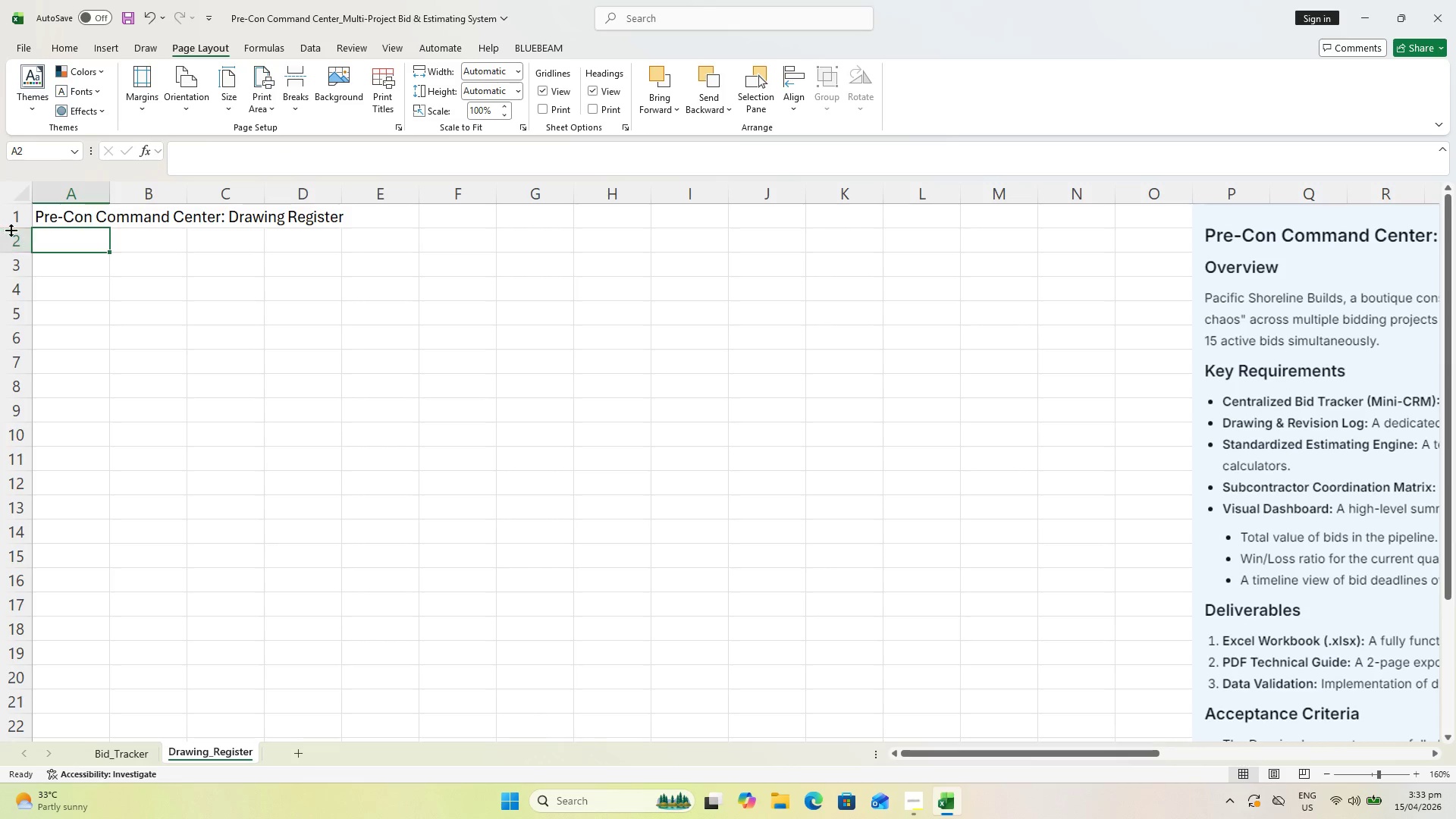 
type(Centralized drawing and revisison)
key(Backspace)
key(Backspace)
key(Backspace)
type(on  control to ensure latest plans are used for estimation)
 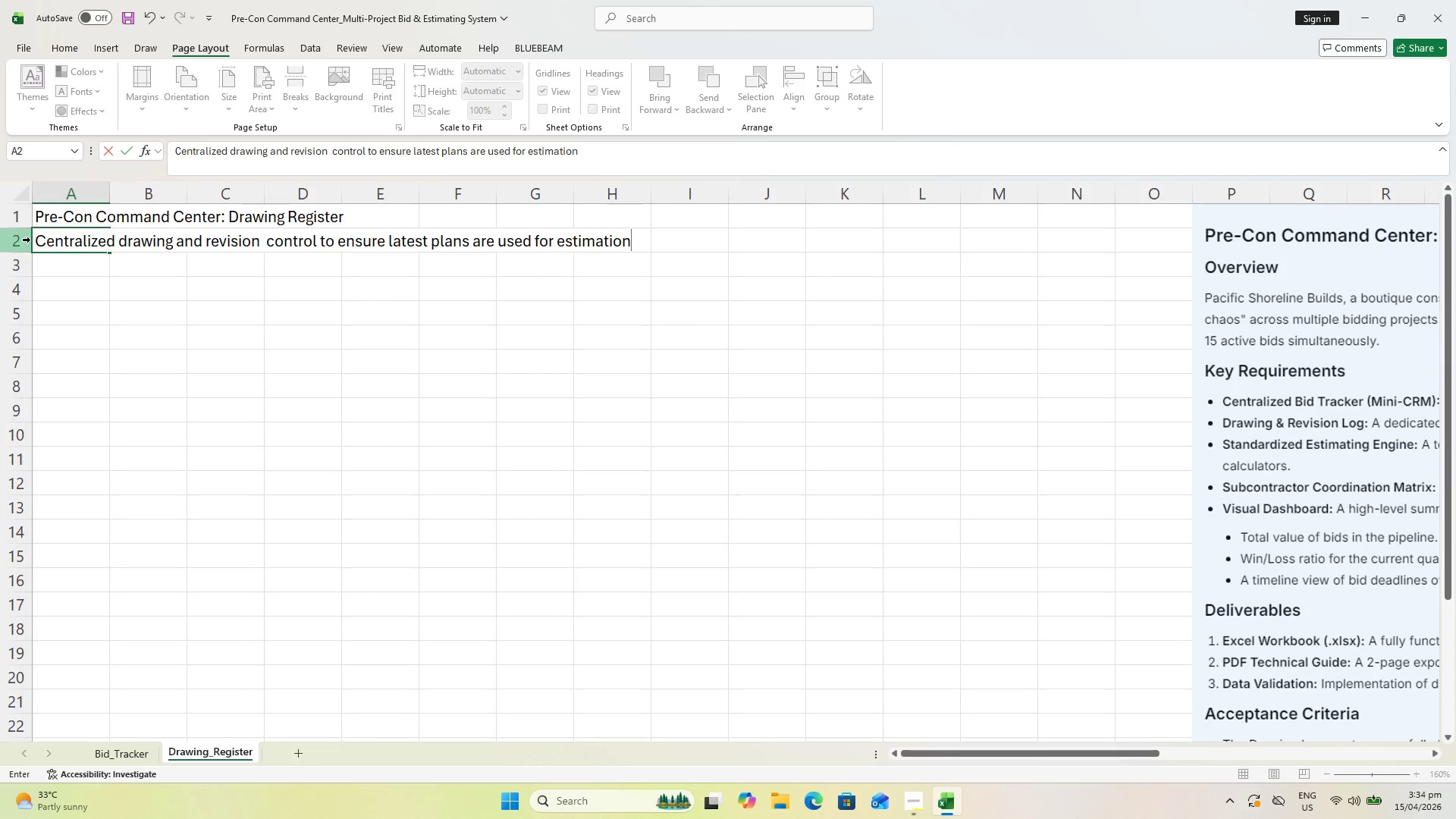 
key(Enter)
 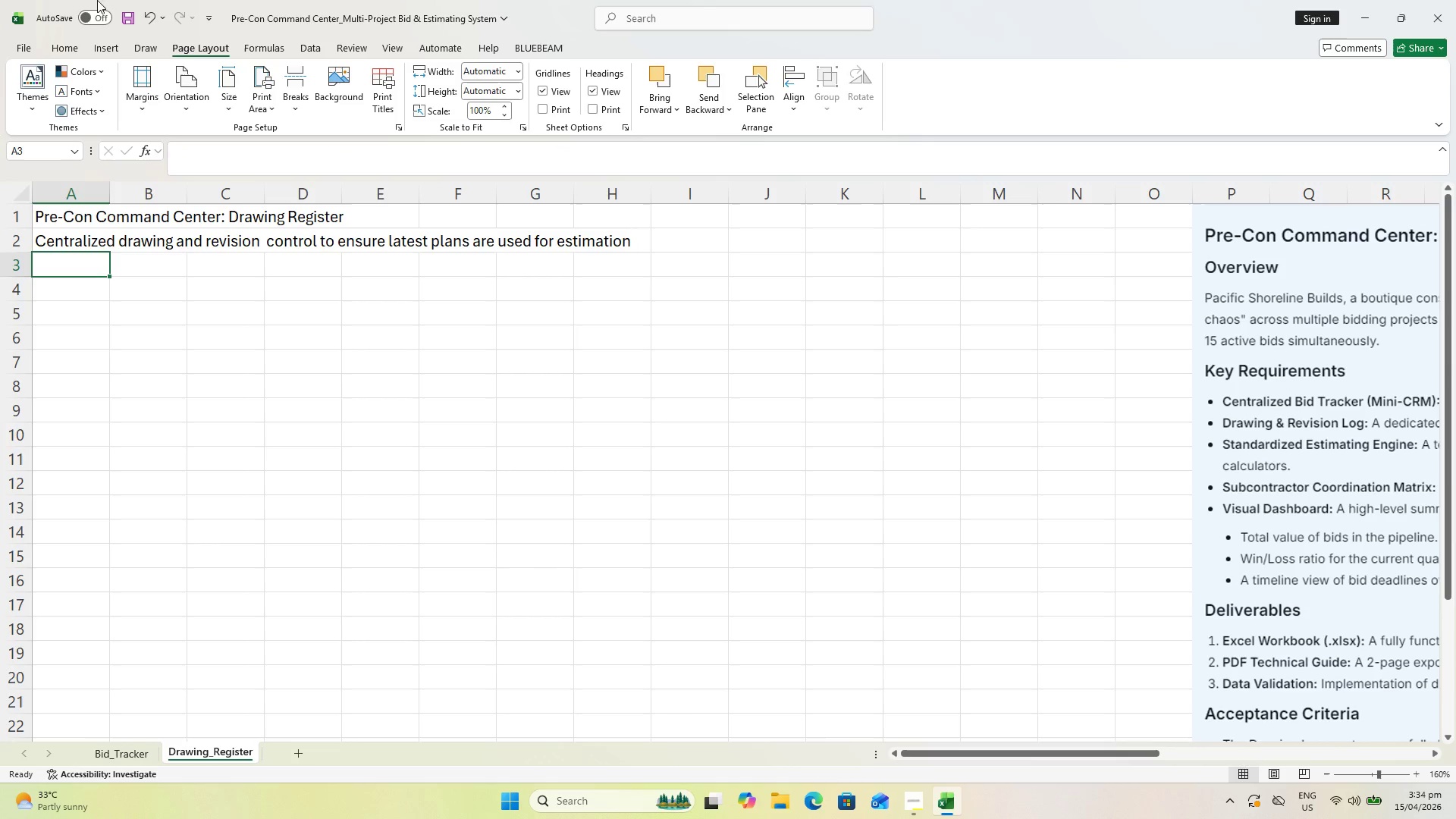 
left_click([70, 212])
 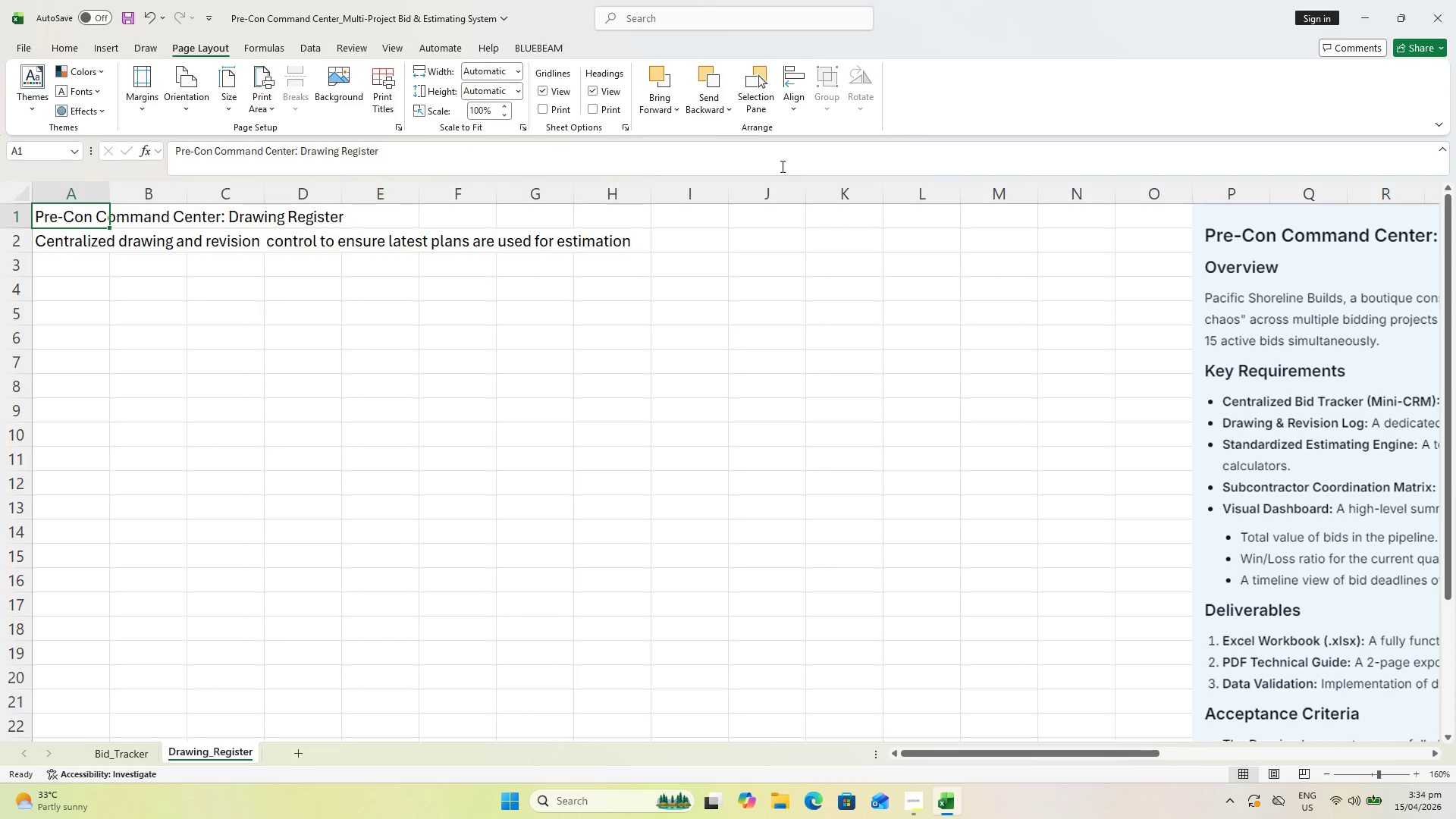 
hold_key(key=ShiftLeft, duration=0.59)
 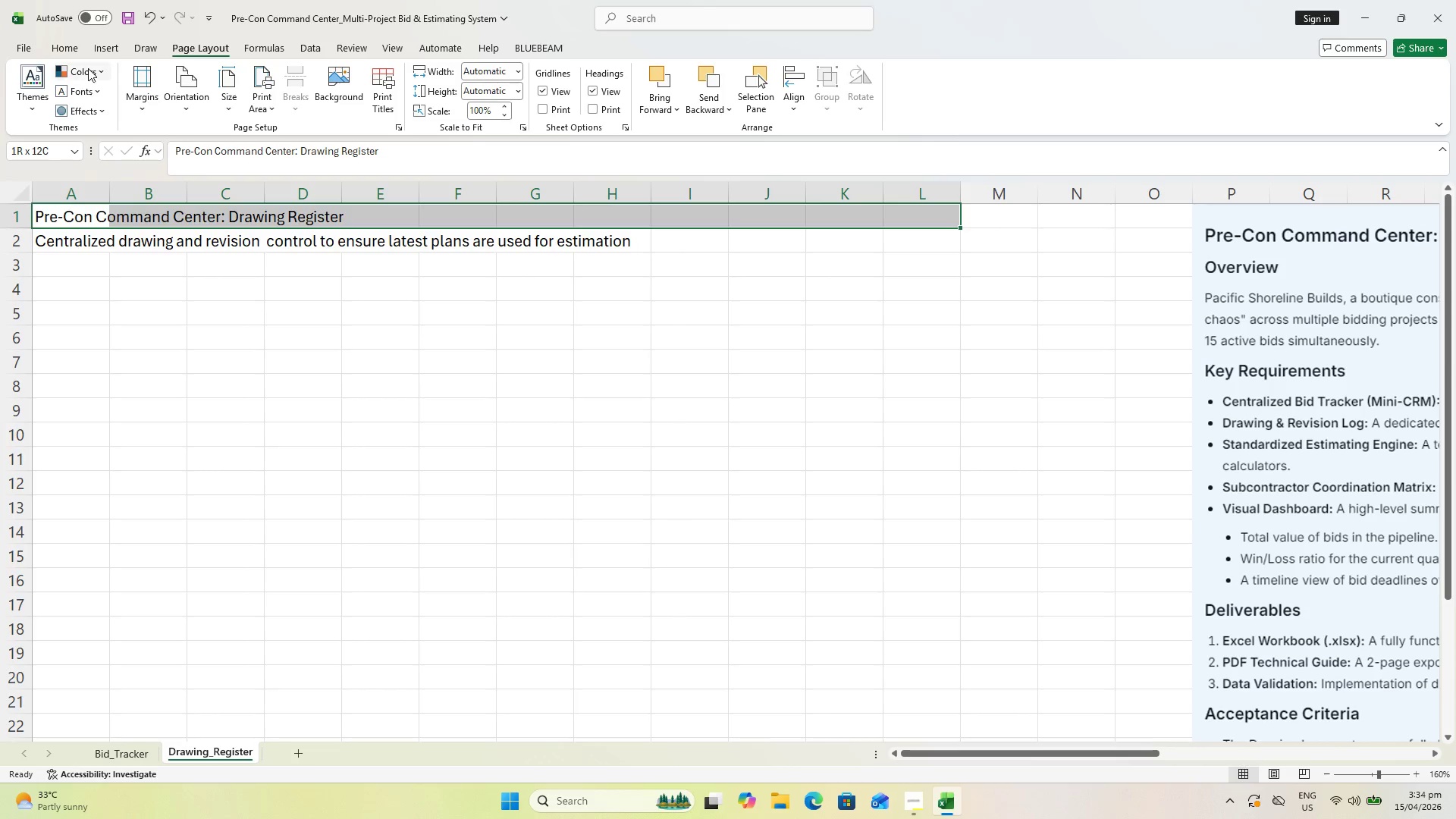 
left_click([73, 46])
 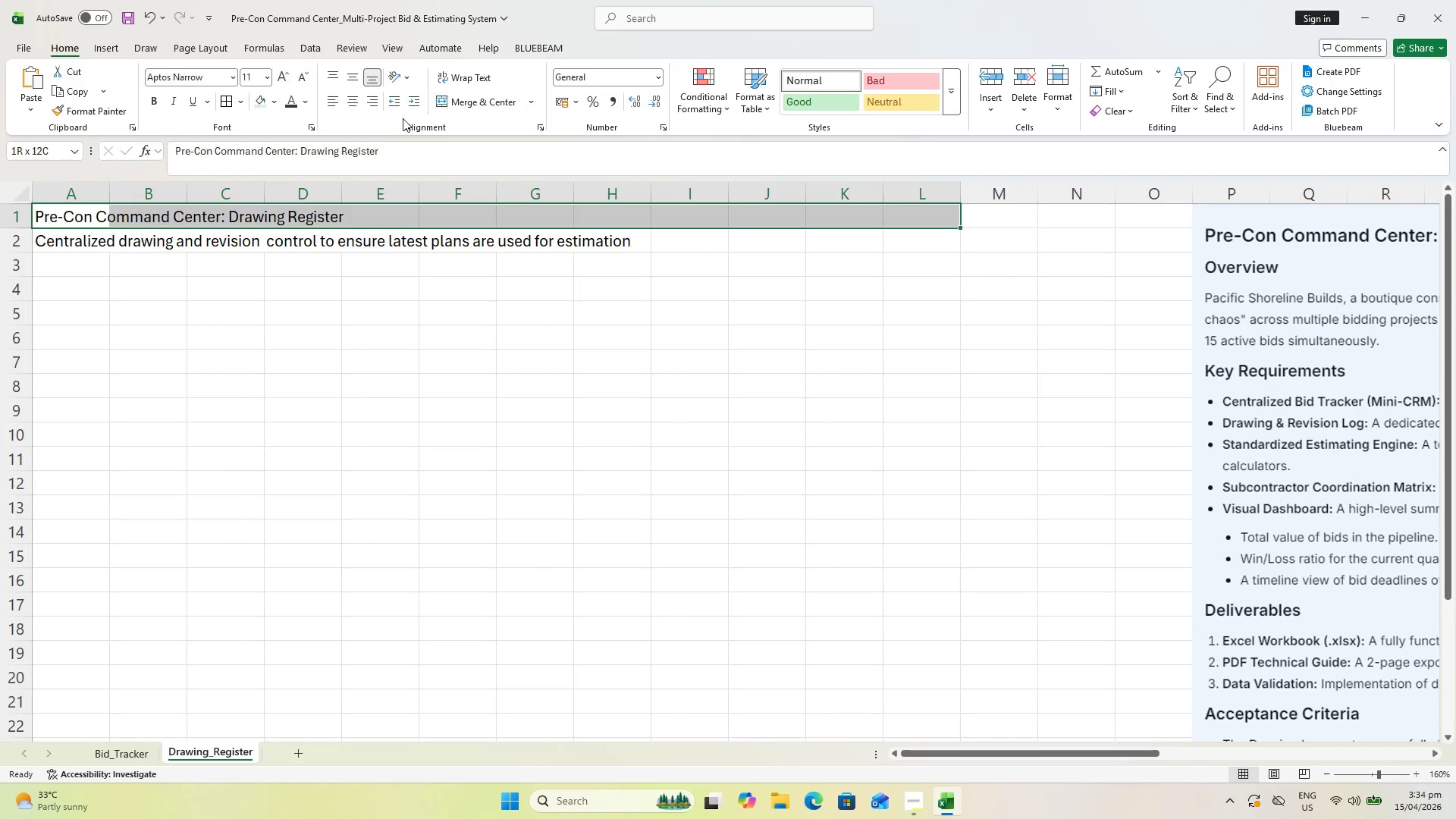 
left_click([489, 104])
 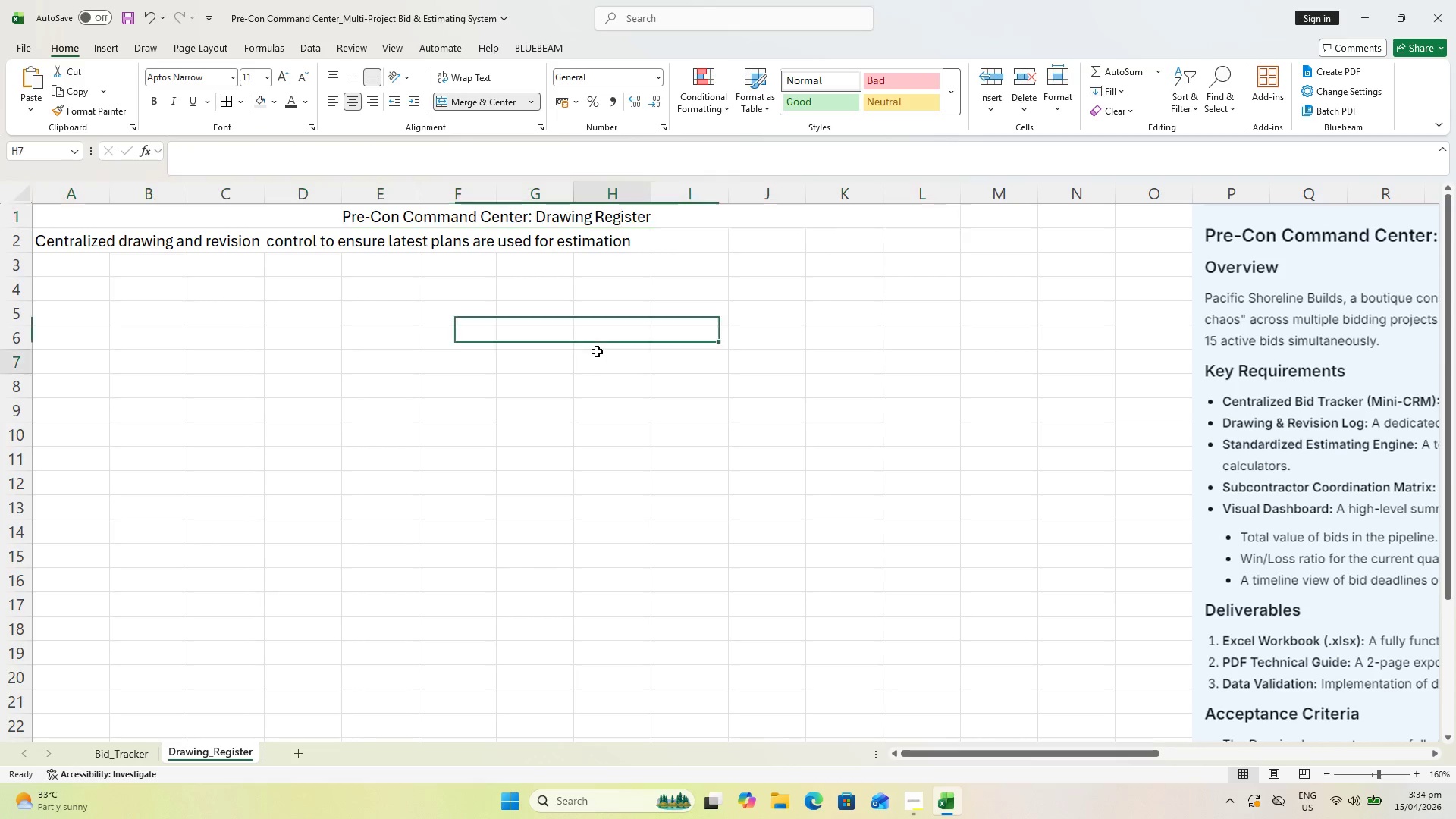 
key(Control+S)
 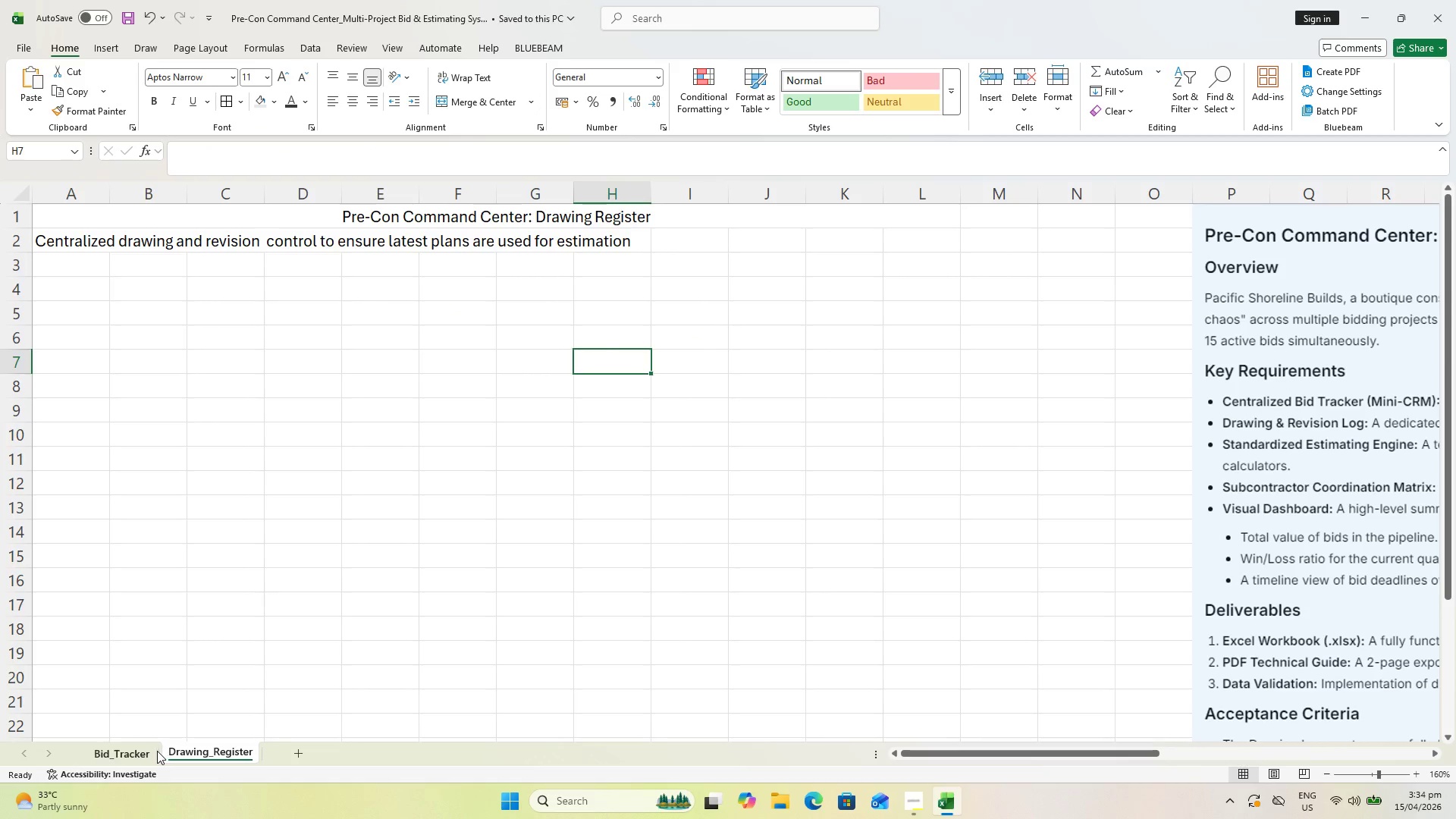 
left_click([142, 752])
 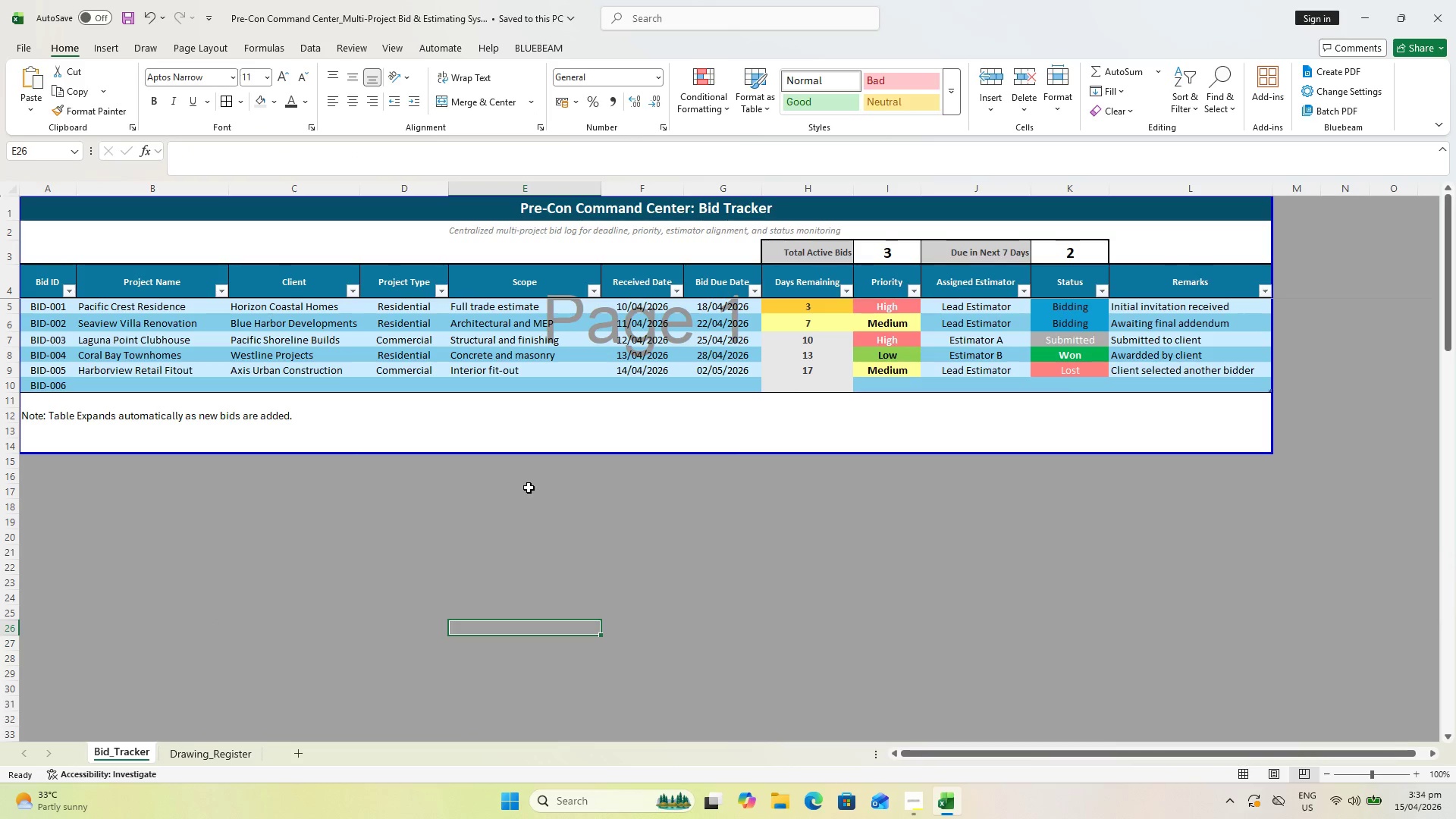 
left_click([644, 337])
 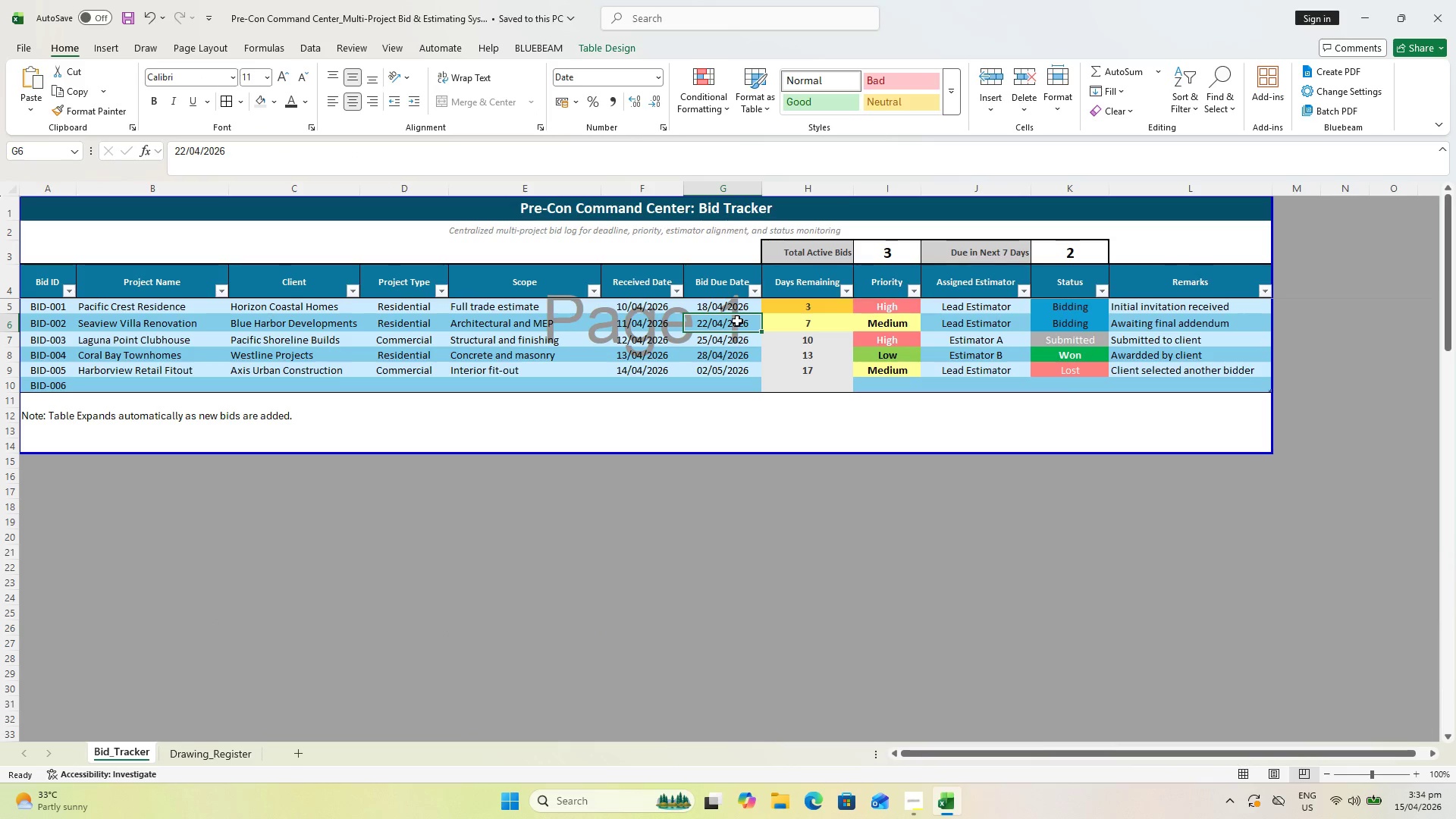 
left_click([795, 339])
 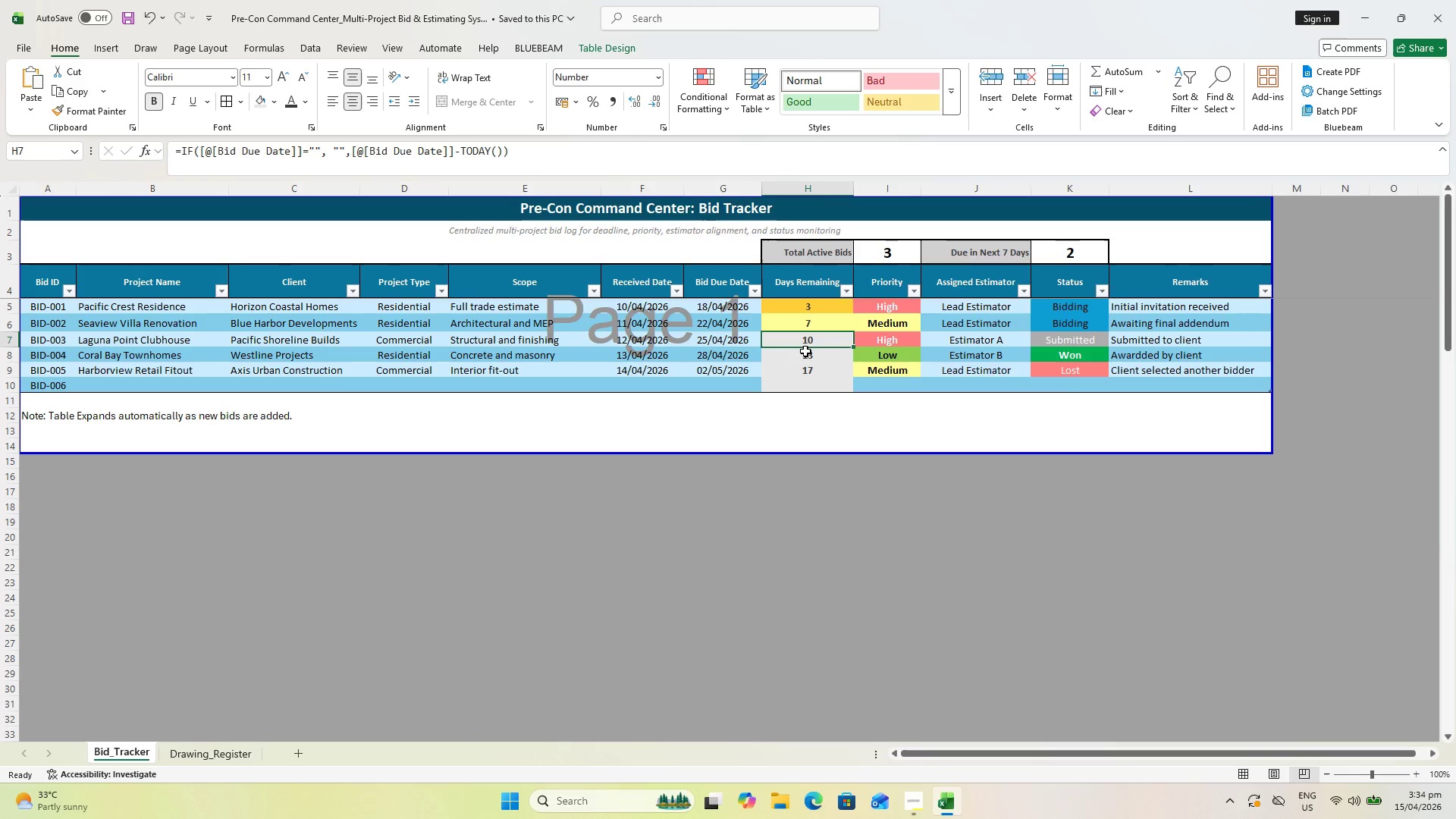 
left_click_drag(start_coordinate=[818, 490], to_coordinate=[820, 494])
 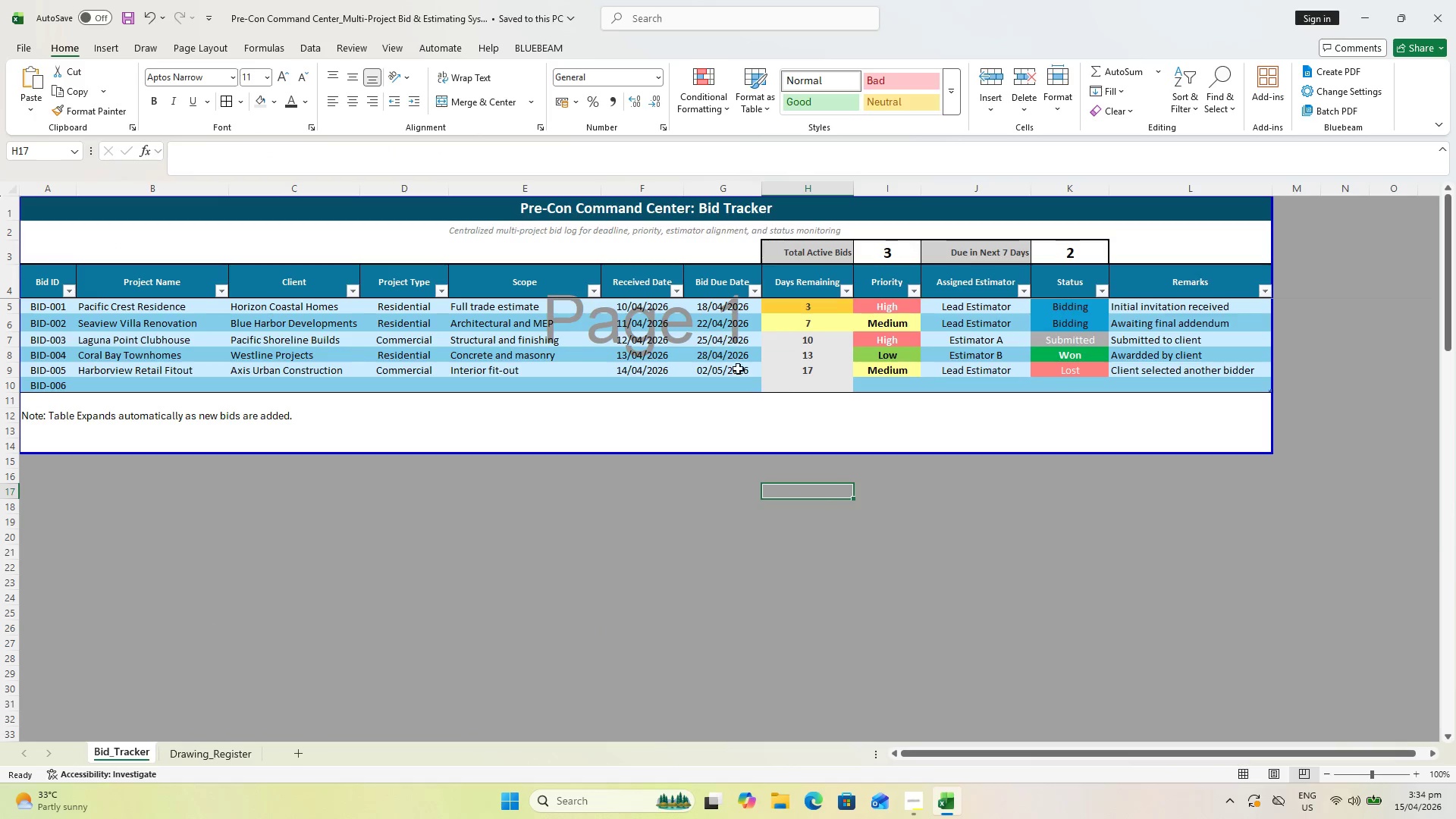 
left_click([811, 400])
 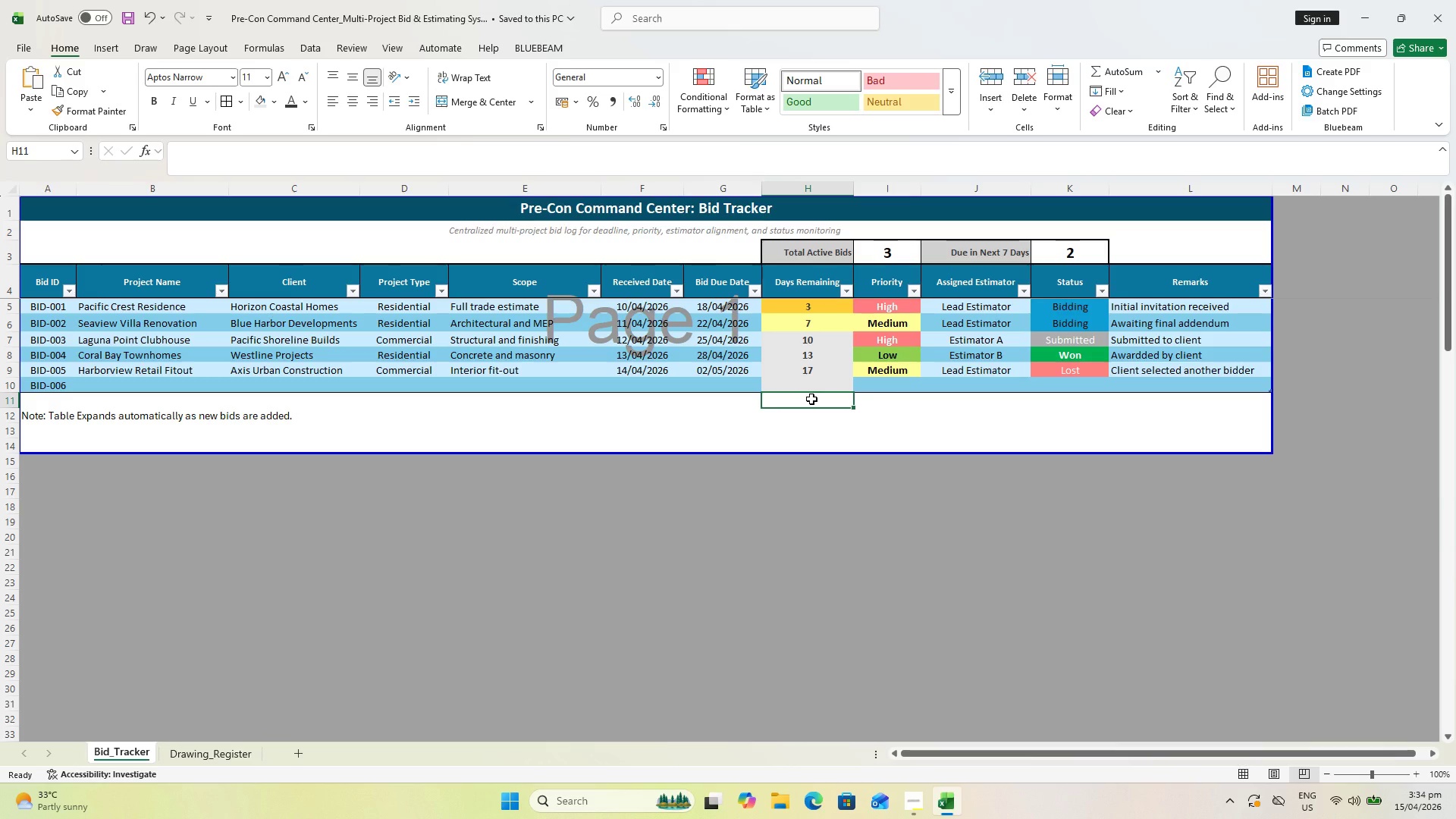 
left_click([805, 361])
 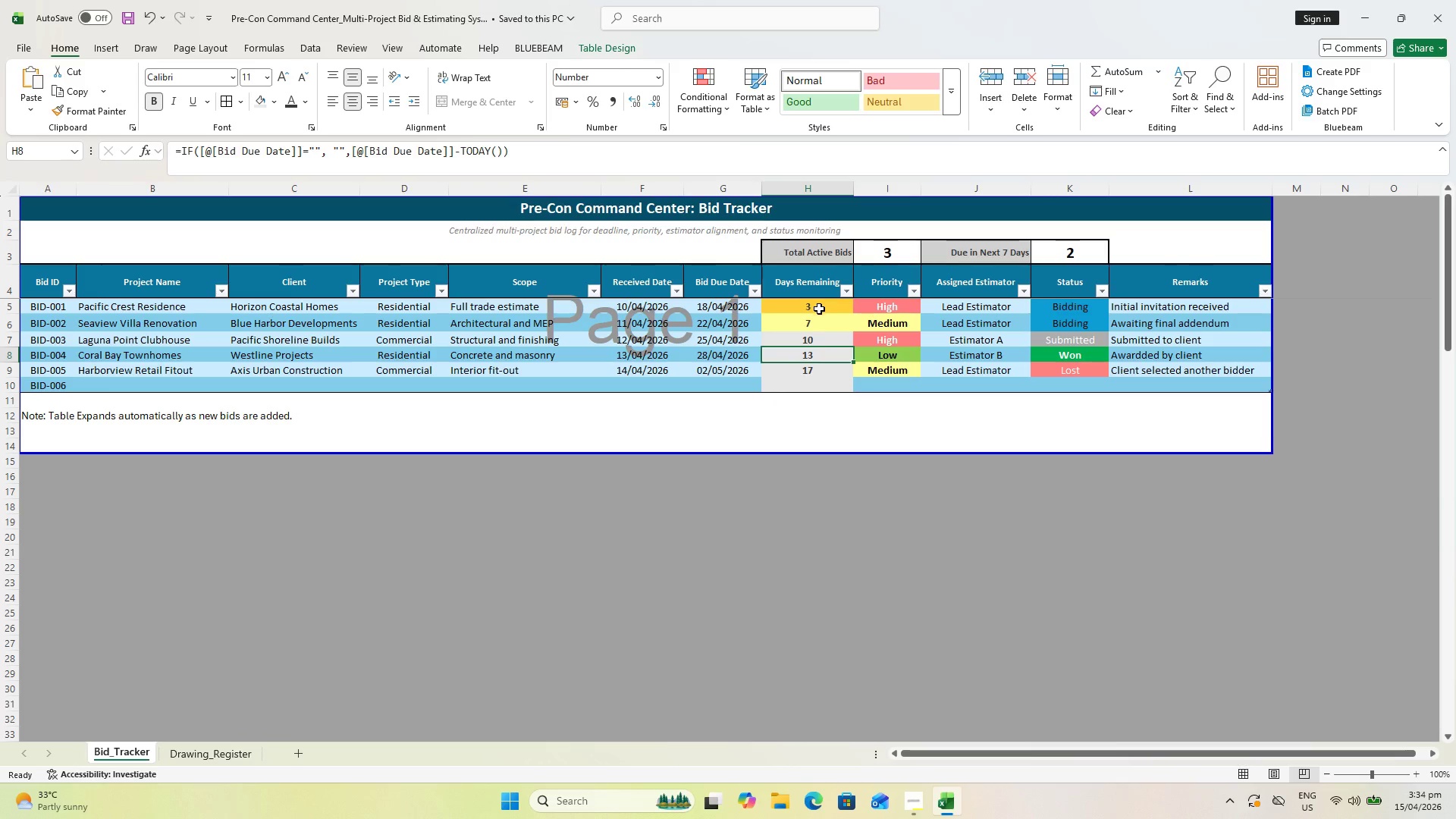 
left_click([816, 381])
 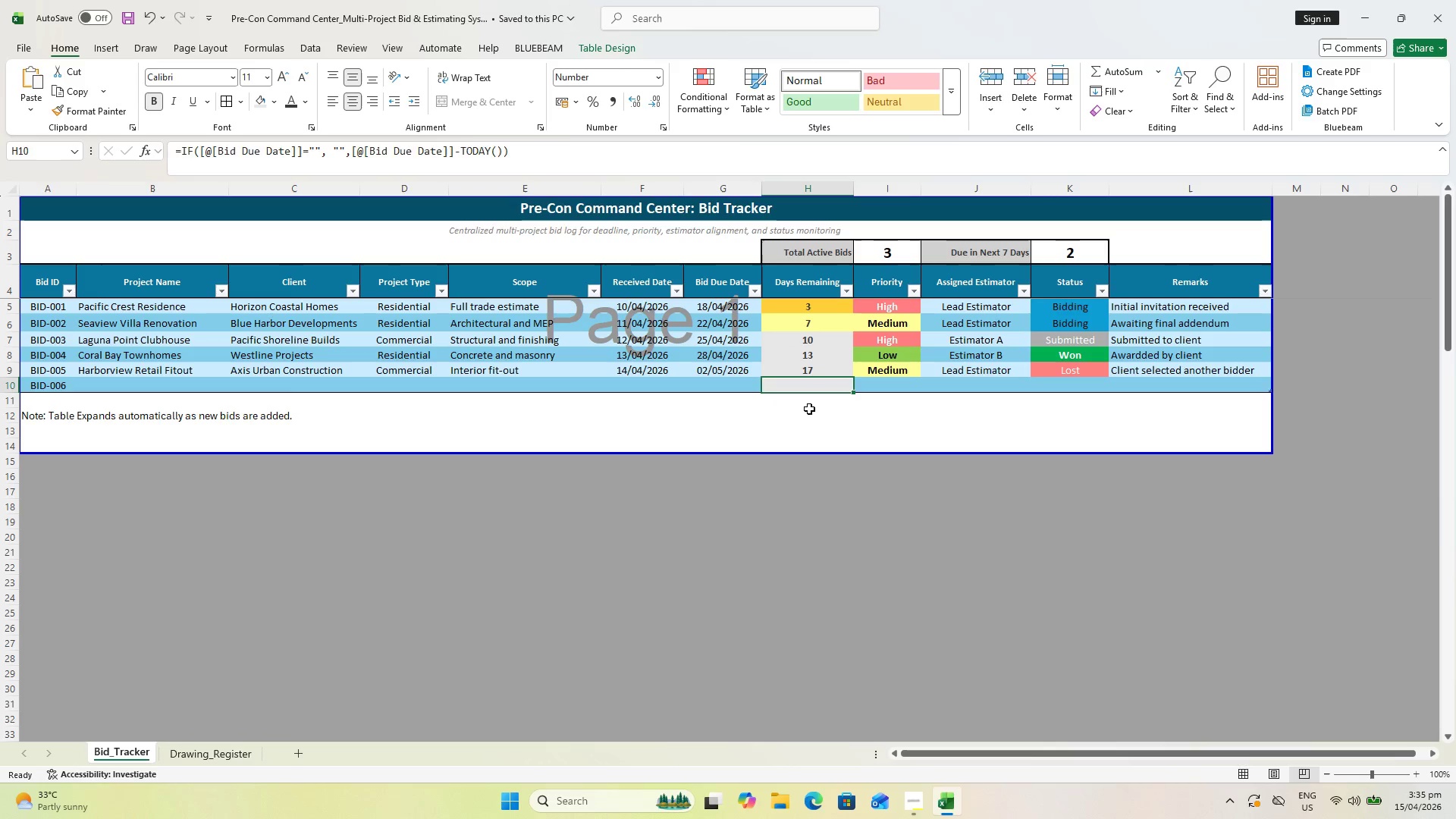 
left_click([809, 408])
 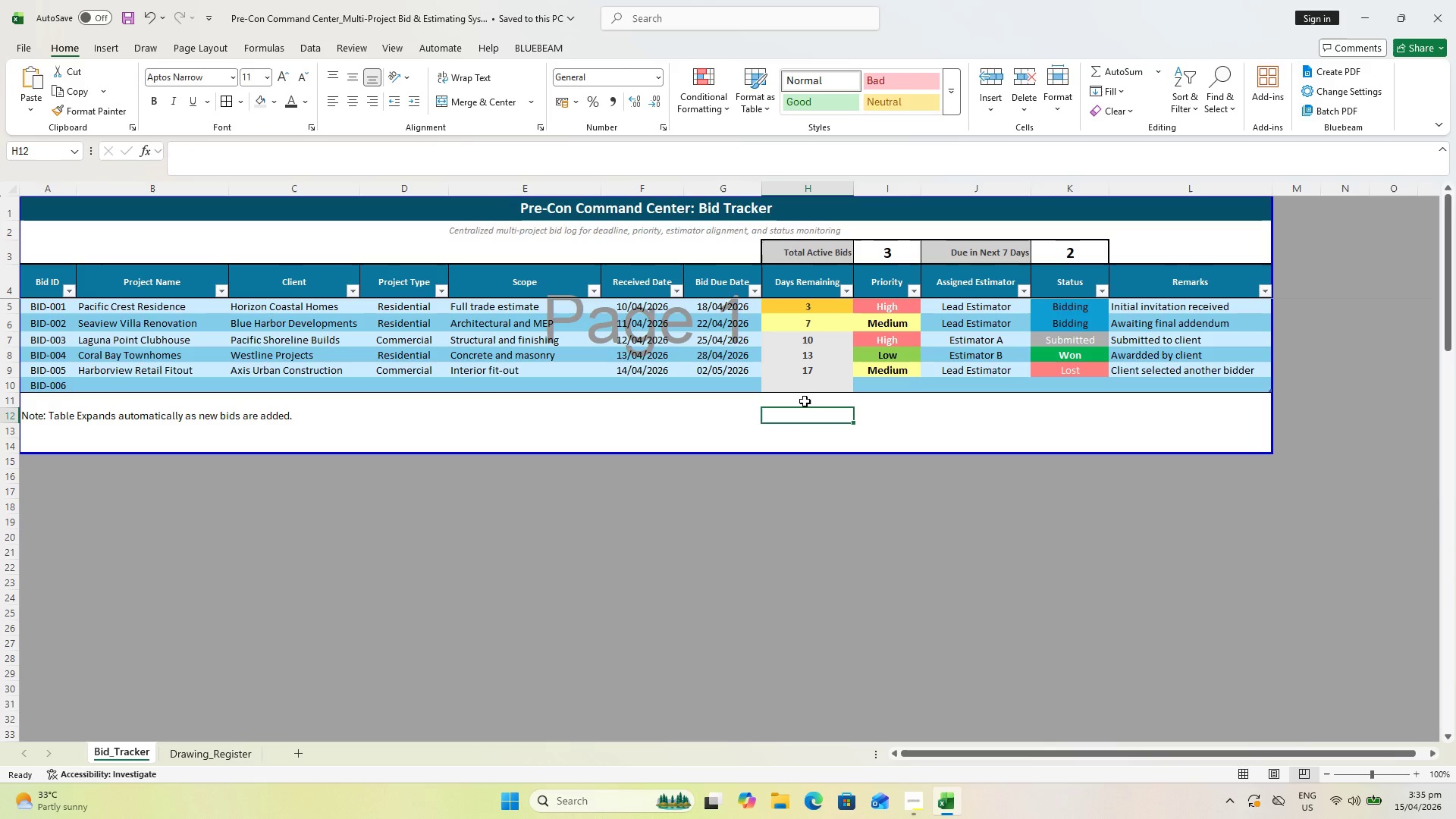 
left_click([805, 401])
 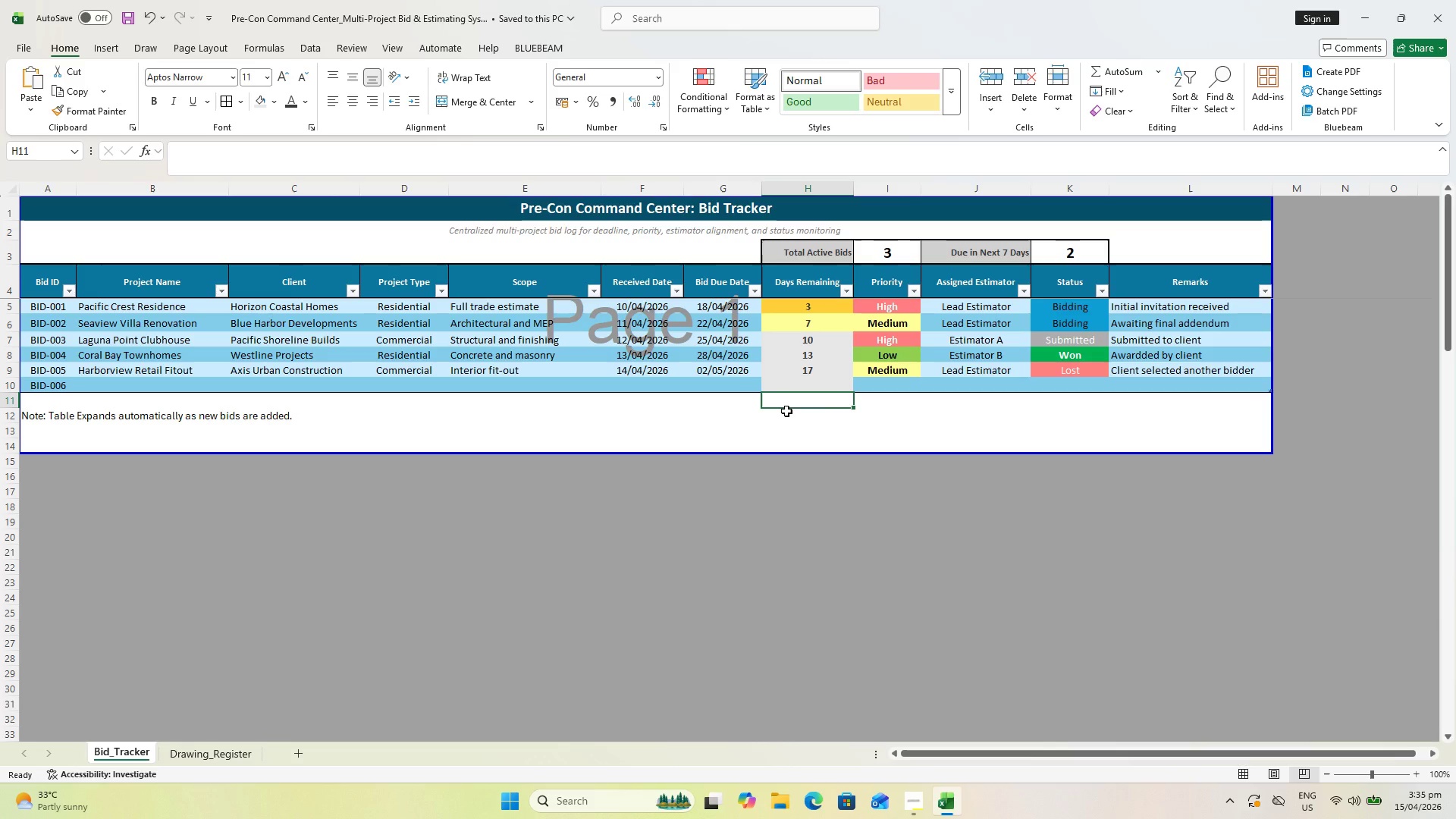 
double_click([706, 353])
 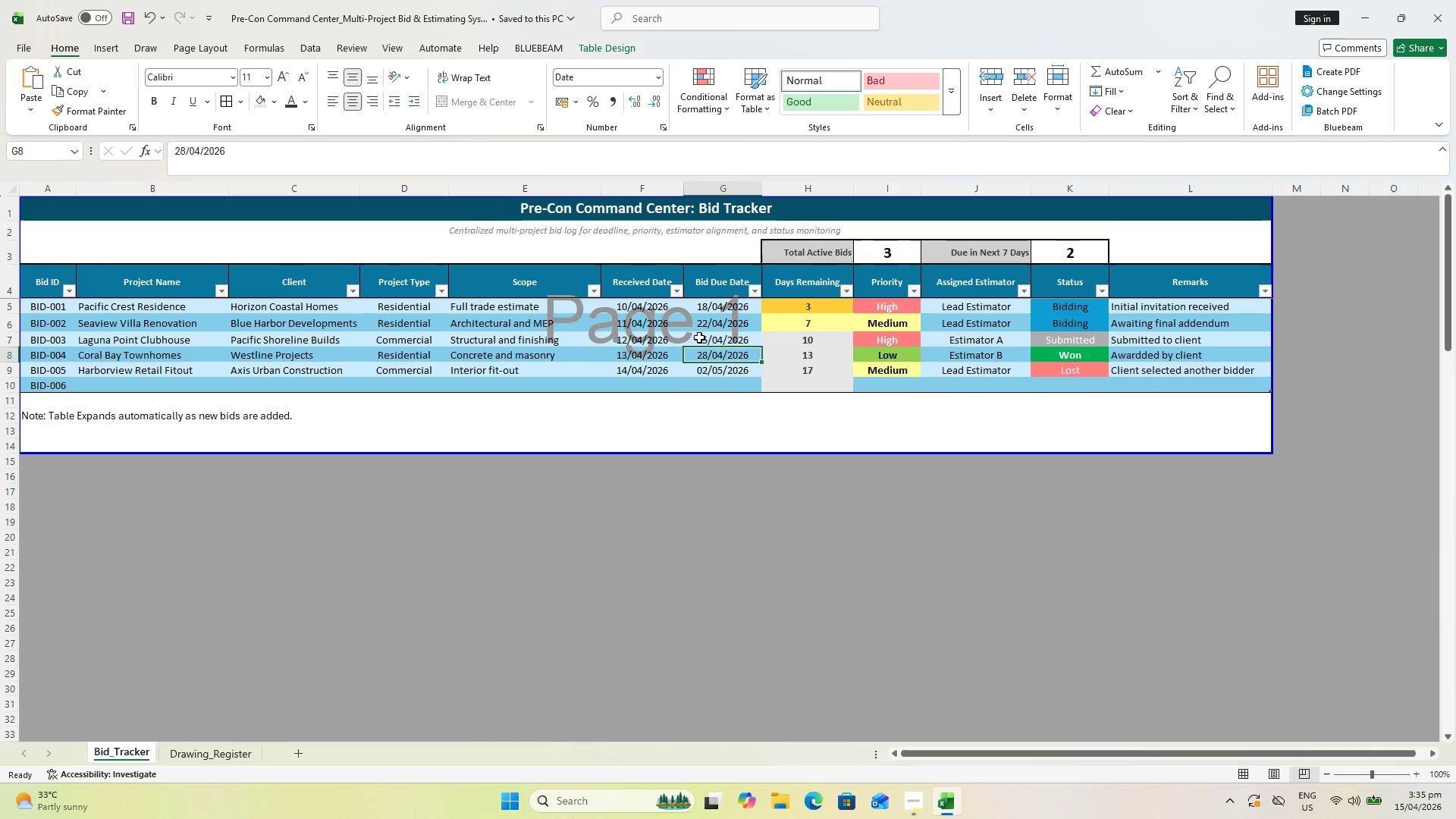 
left_click([698, 337])
 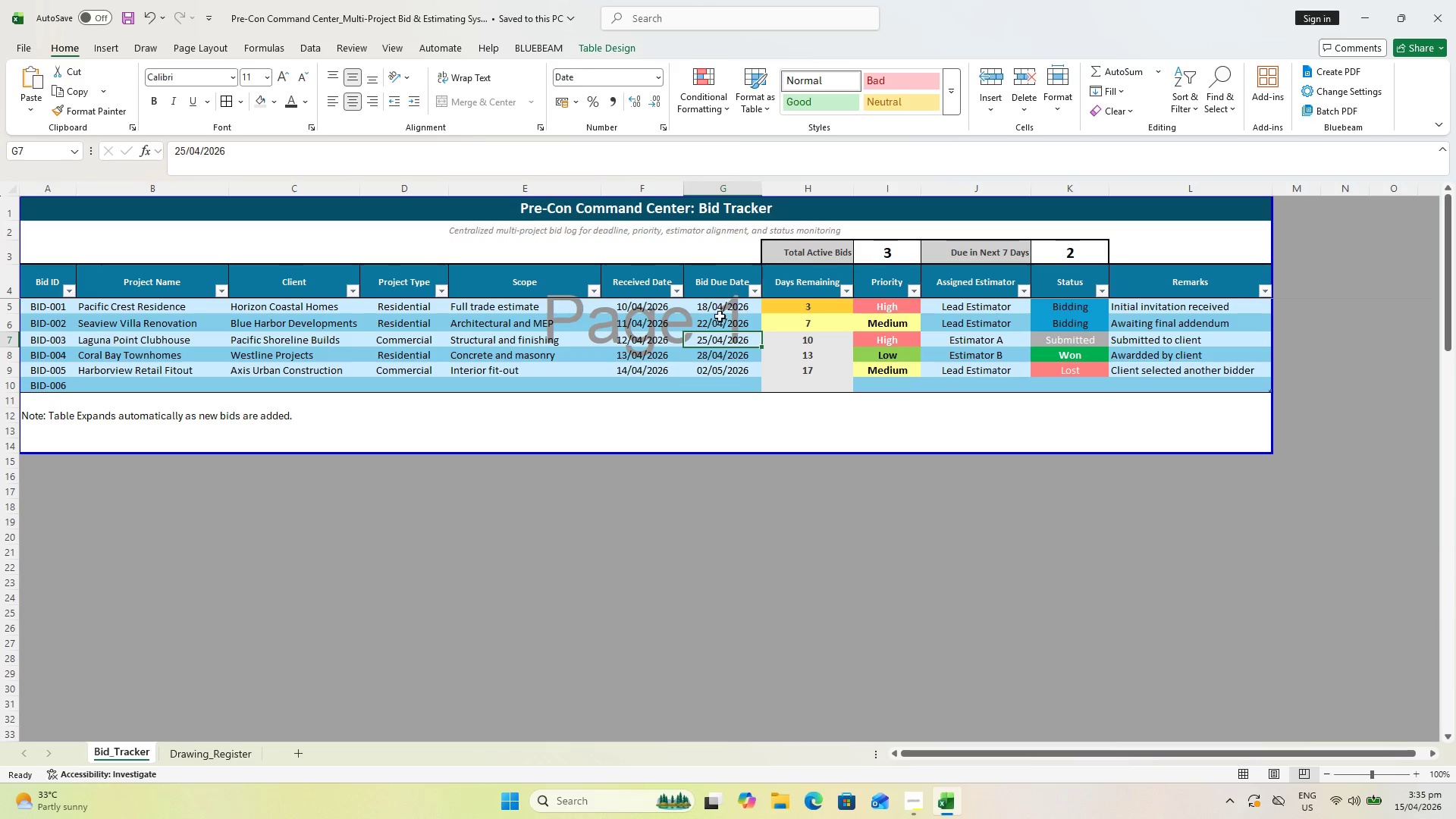 
key(Escape)
 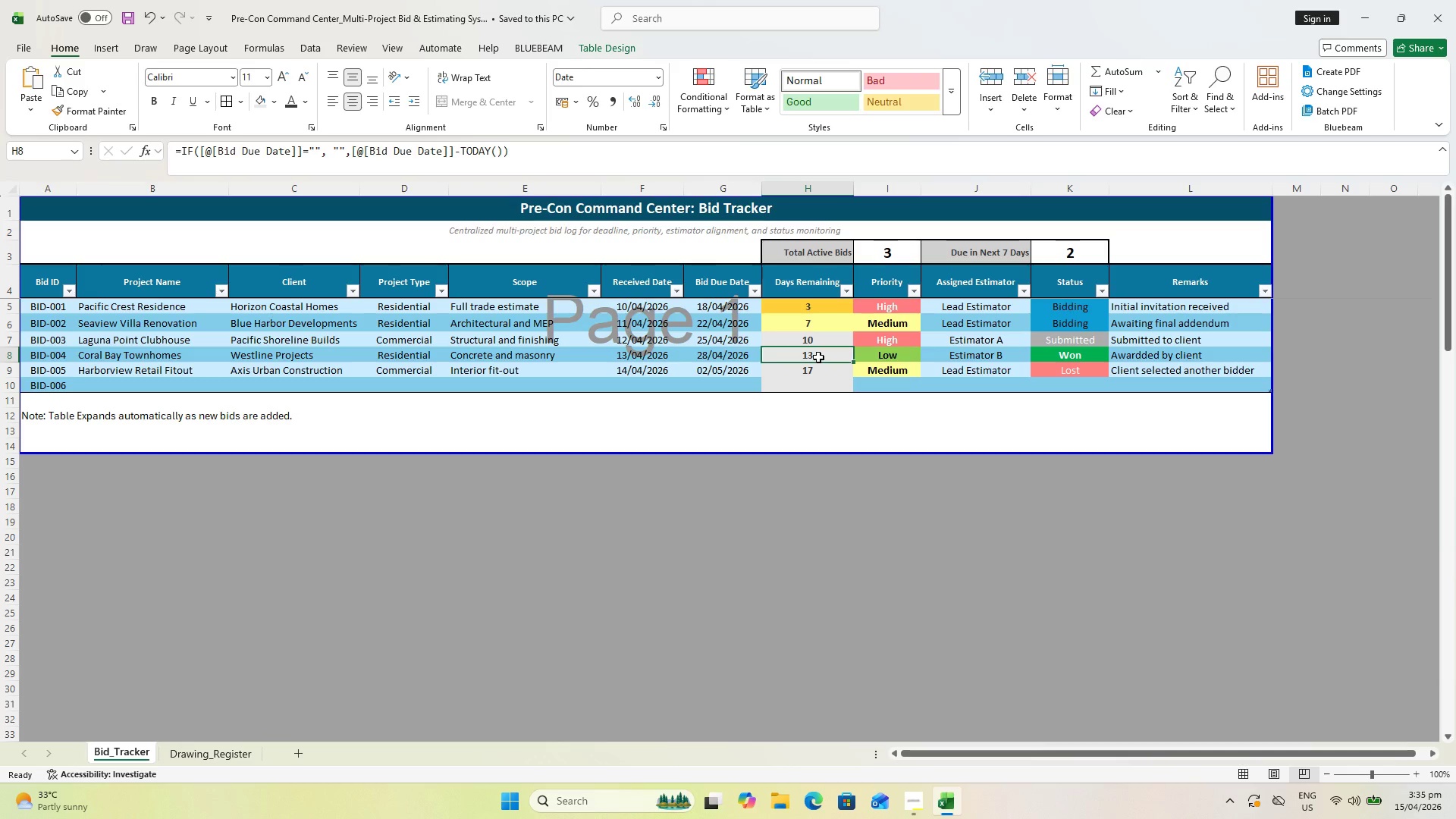 
double_click([818, 357])
 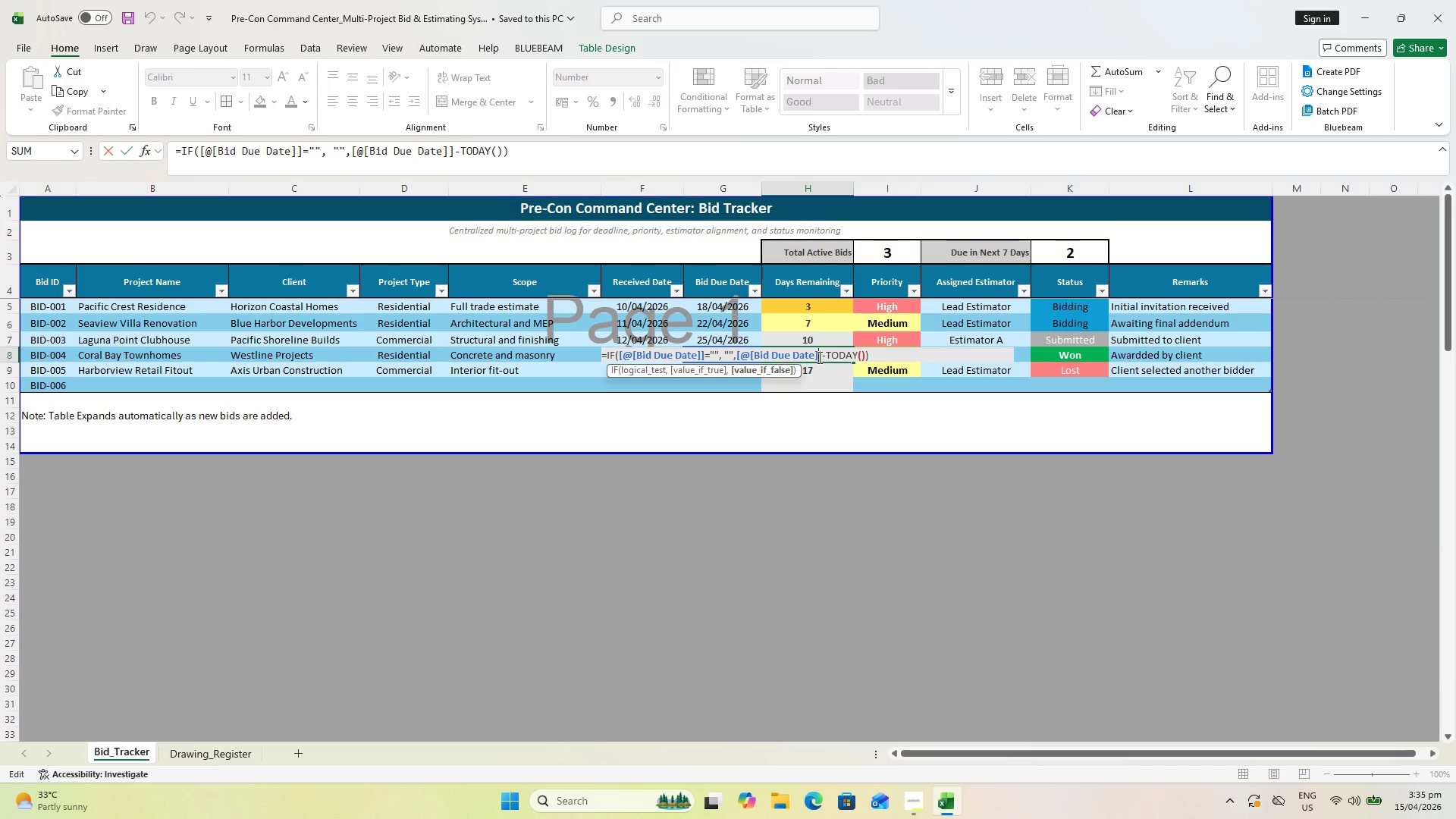 
key(Escape)
 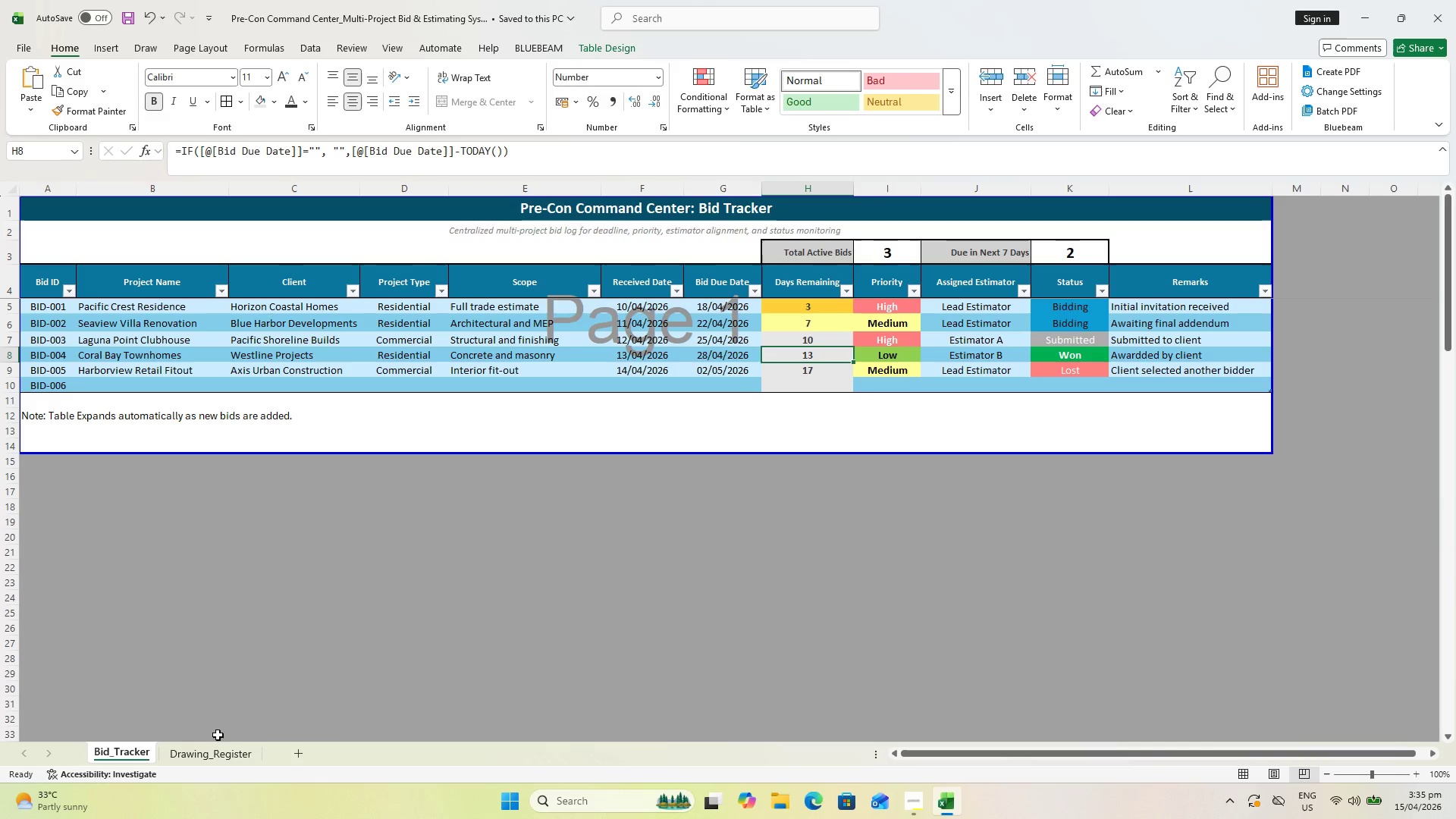 
left_click([215, 762])
 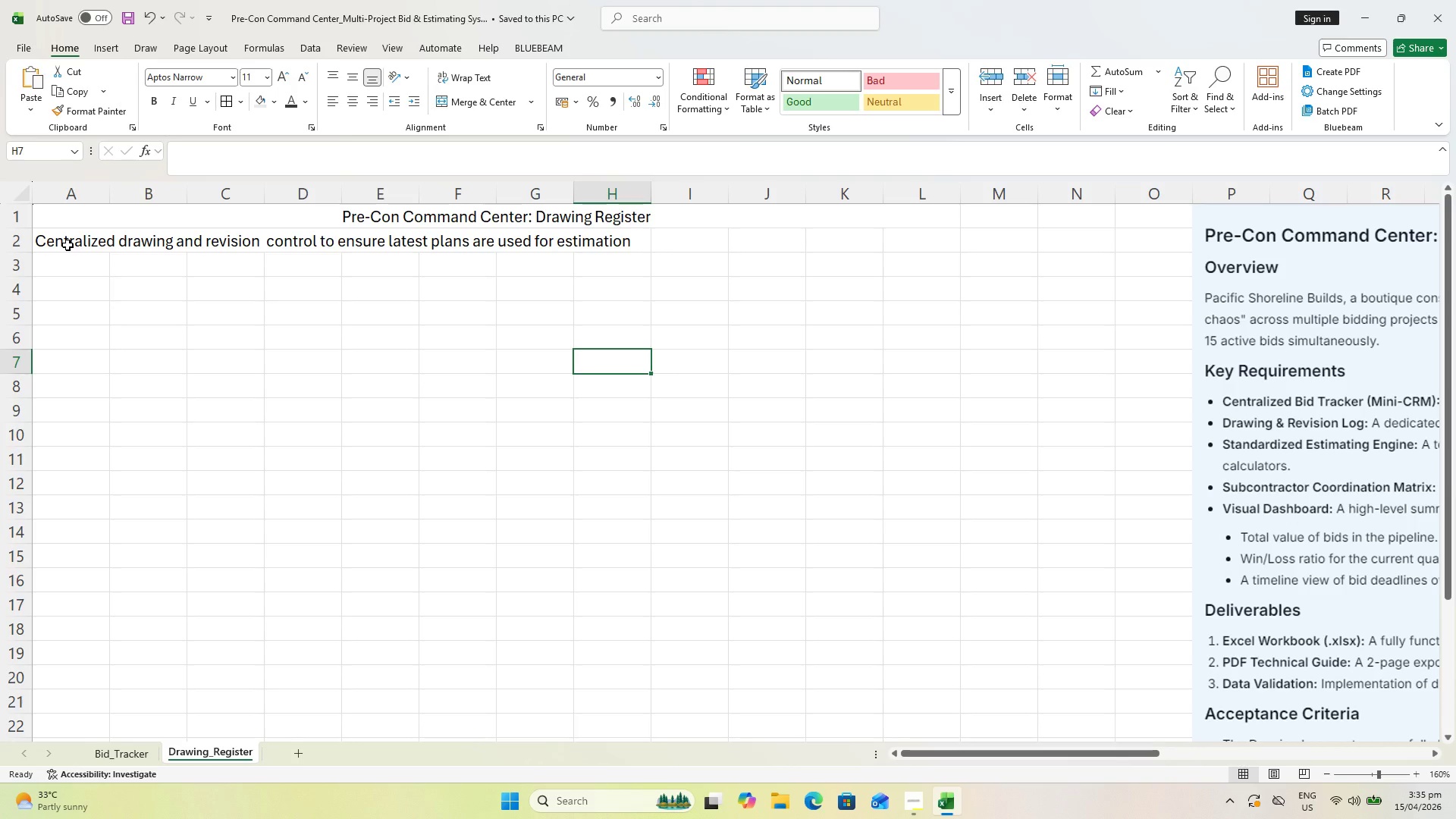 
wait(6.44)
 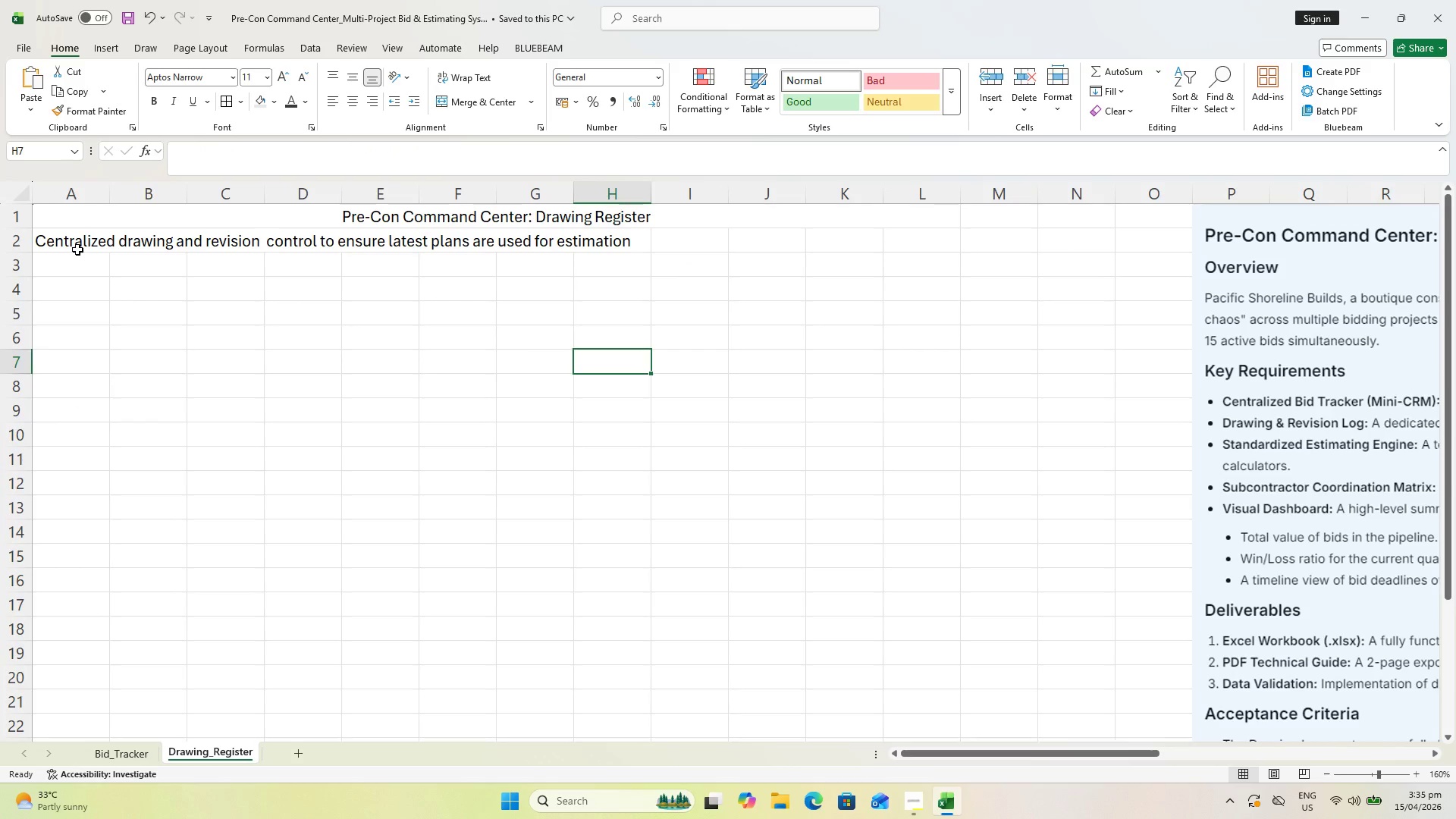 
left_click_drag(start_coordinate=[67, 245], to_coordinate=[915, 248])
 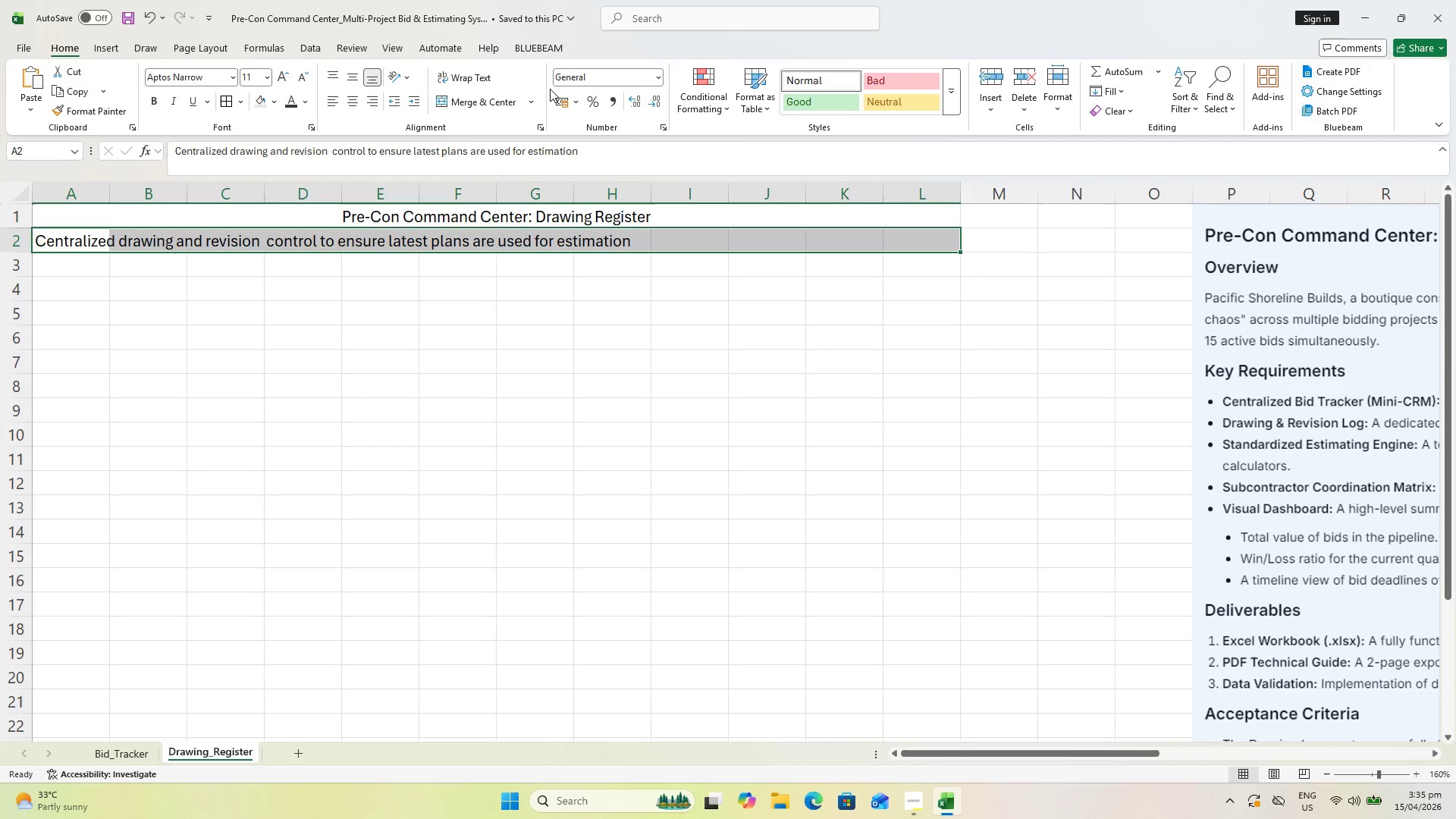 
left_click([483, 107])
 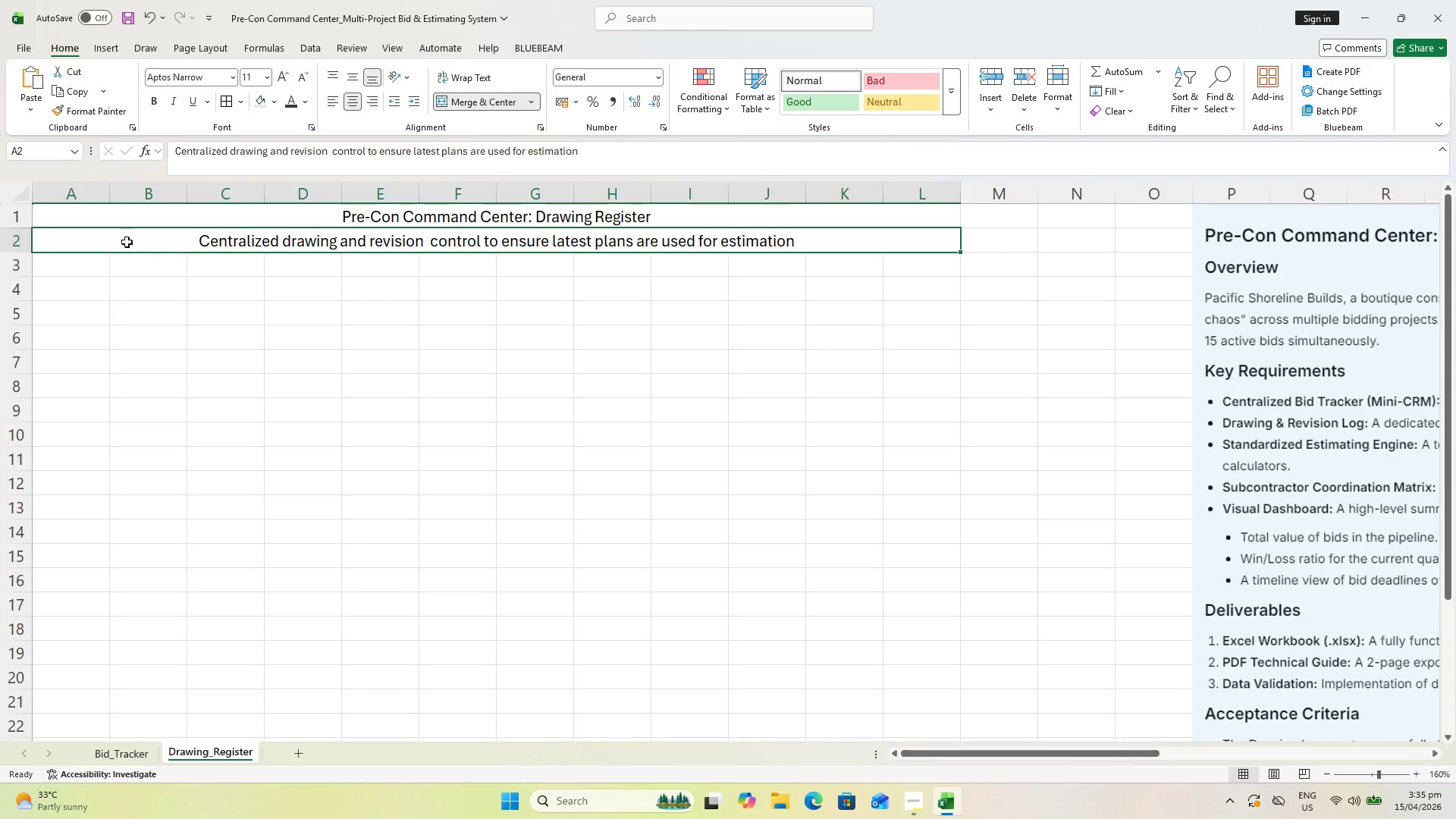 
left_click([15, 219])
 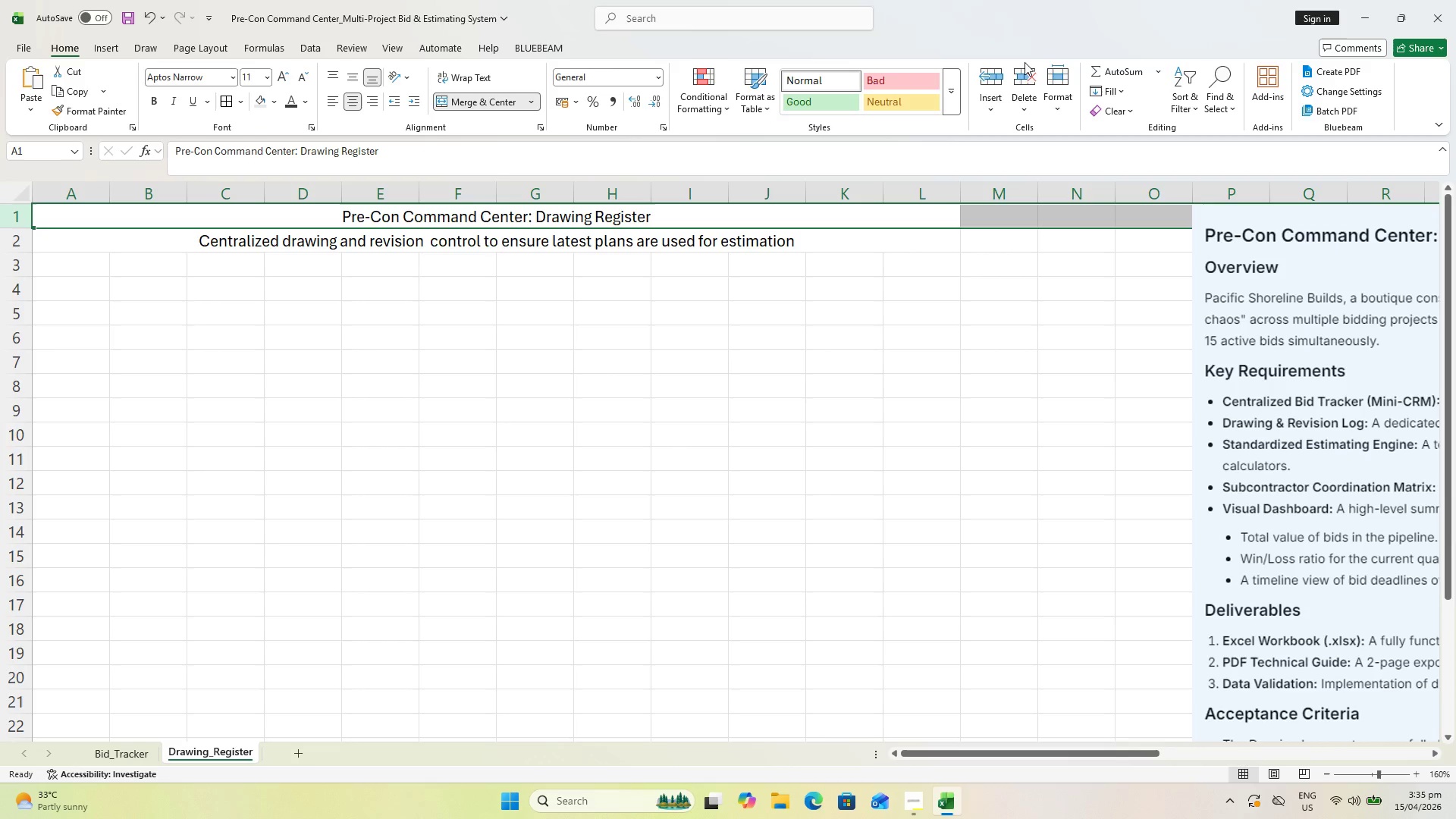 
left_click([1073, 94])
 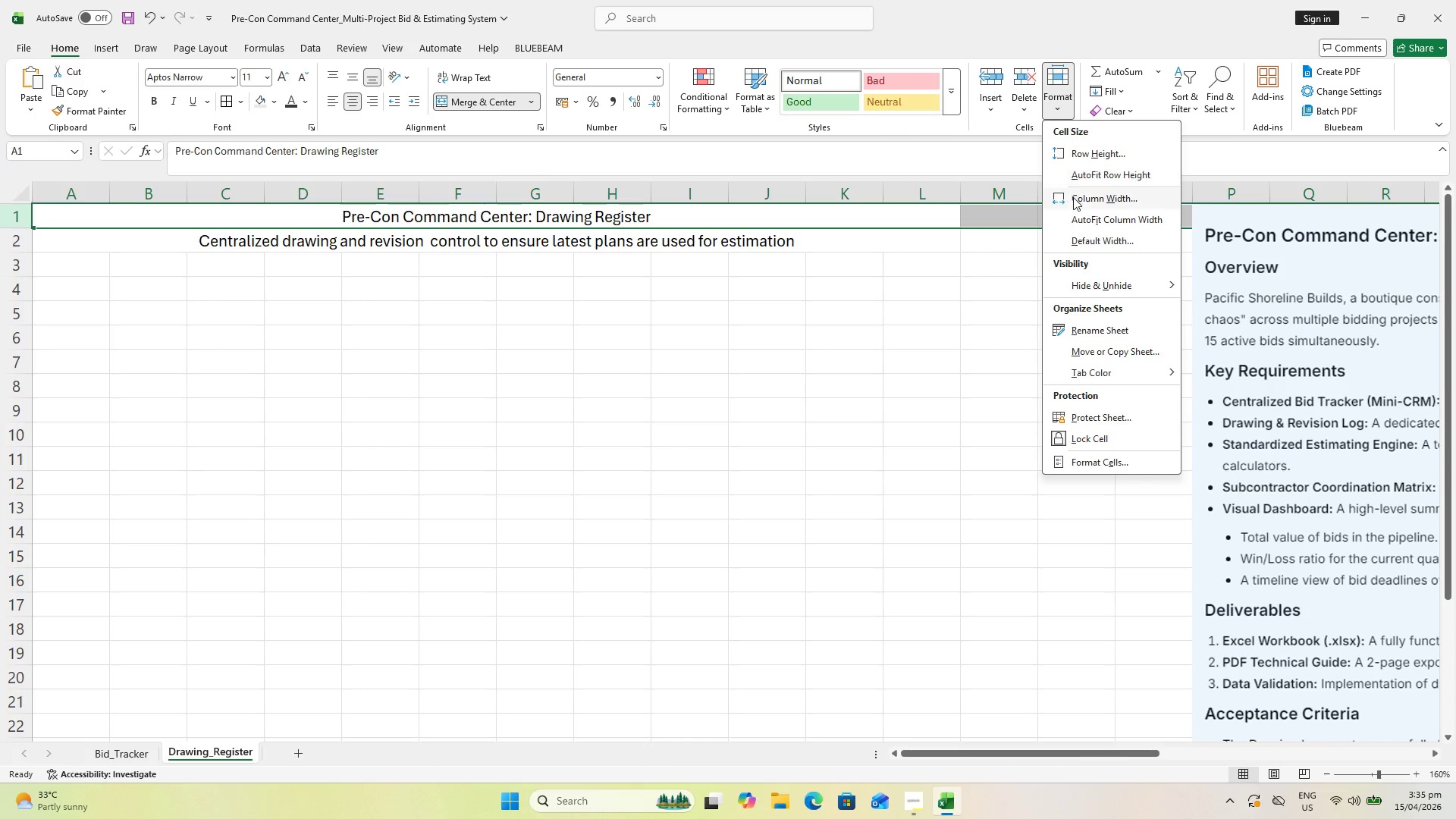 
left_click_drag(start_coordinate=[1073, 197], to_coordinate=[1069, 155])
 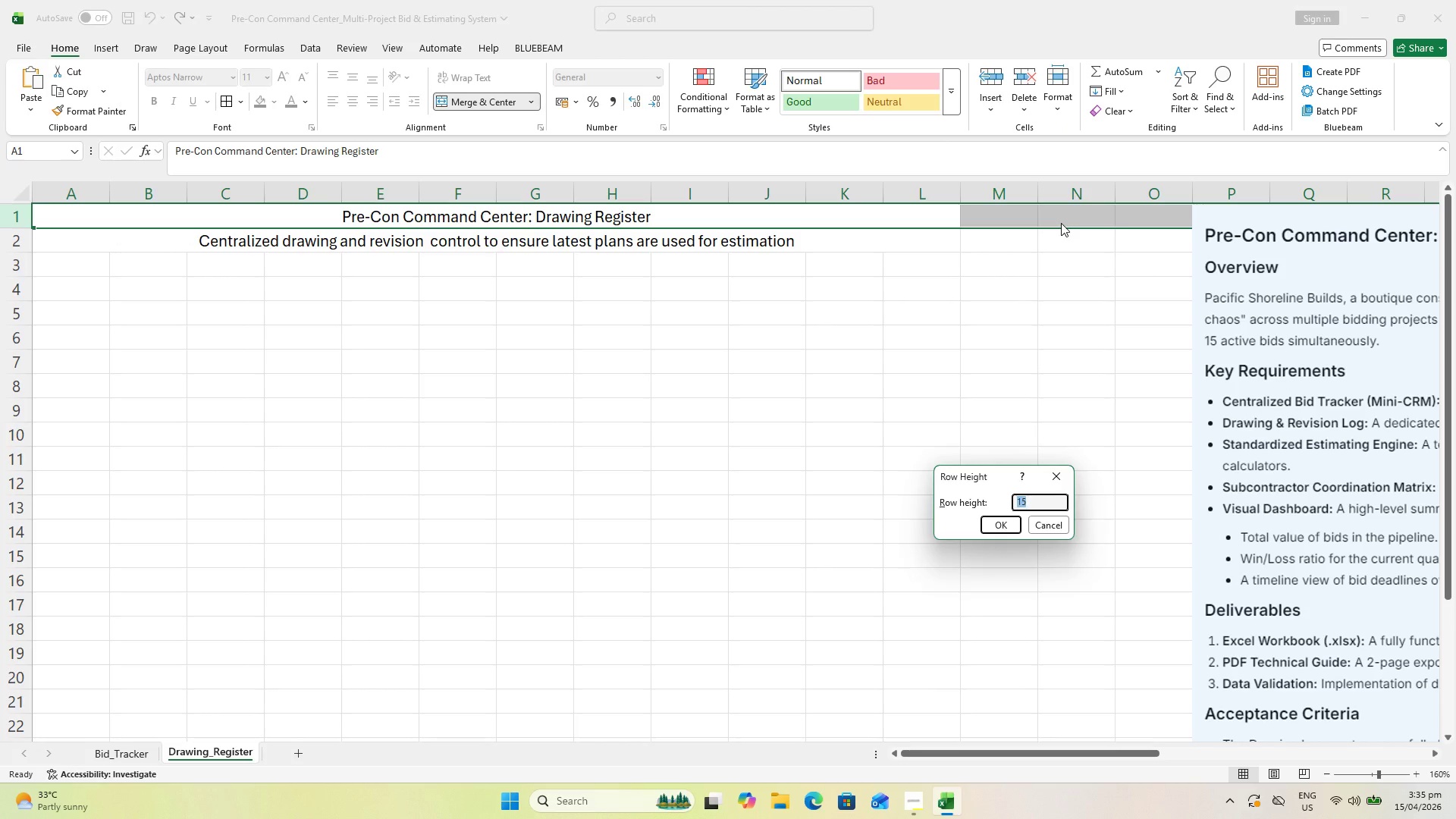 
type(24)
 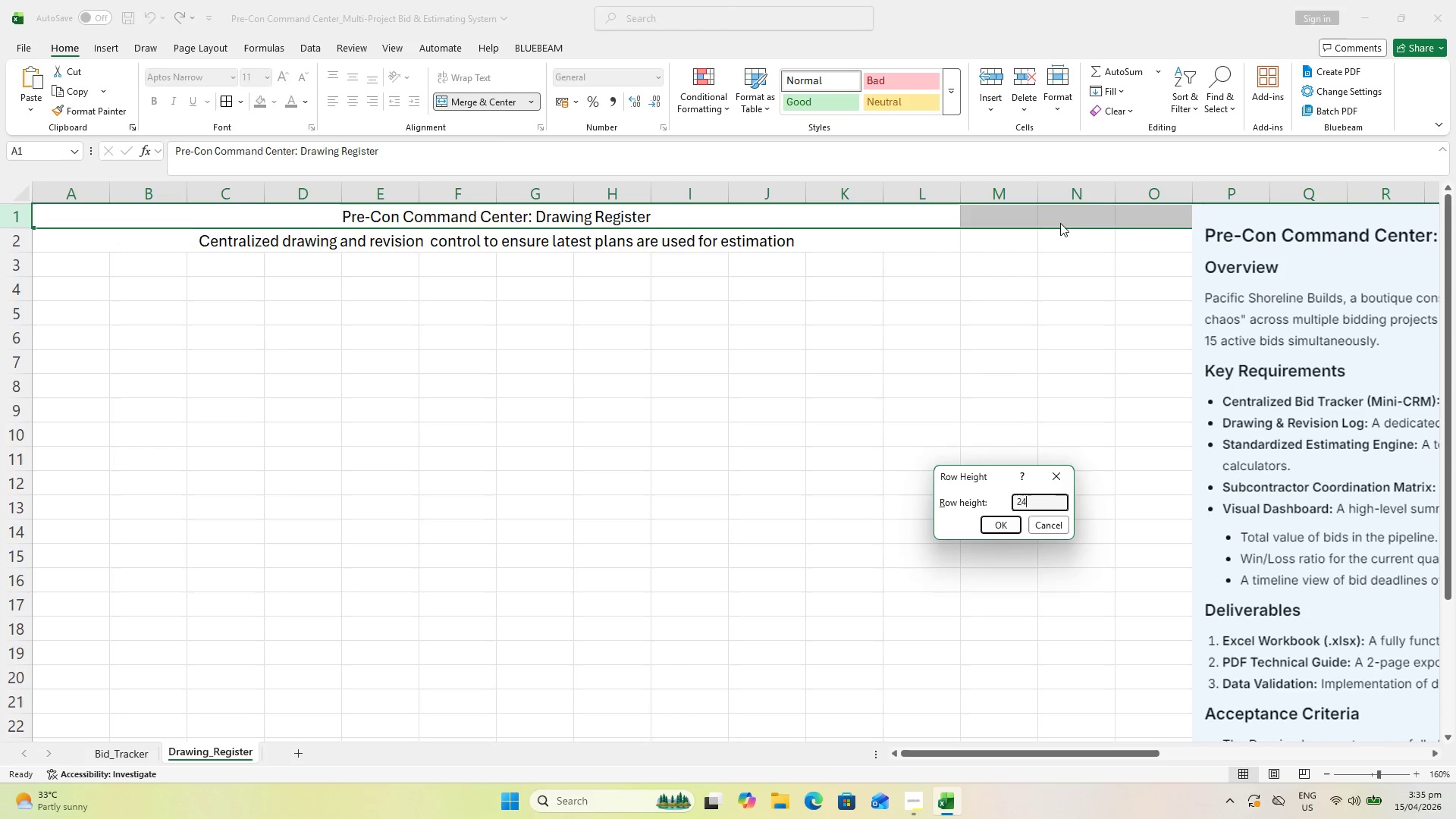 
key(Enter)
 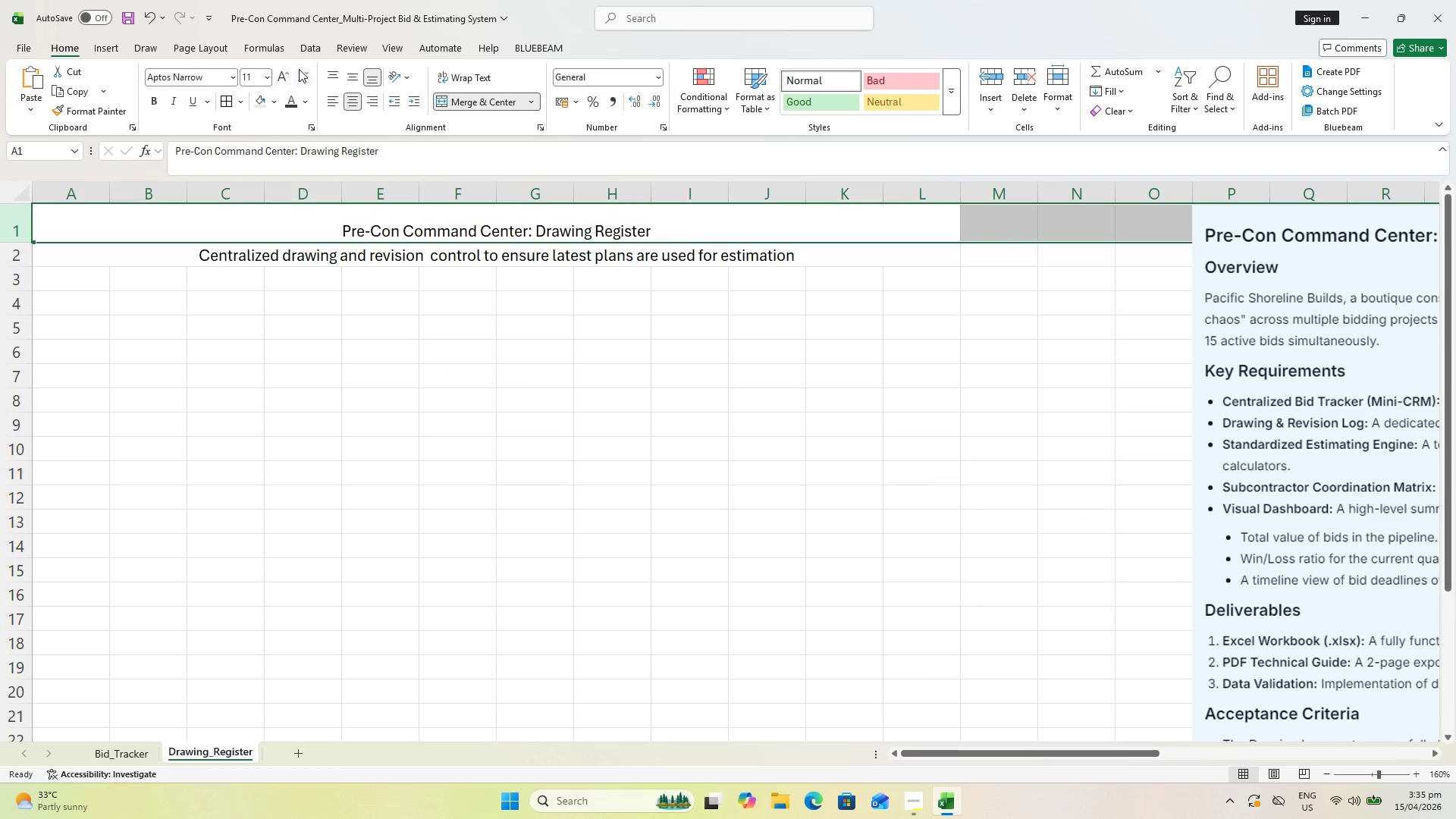 
left_click([353, 79])
 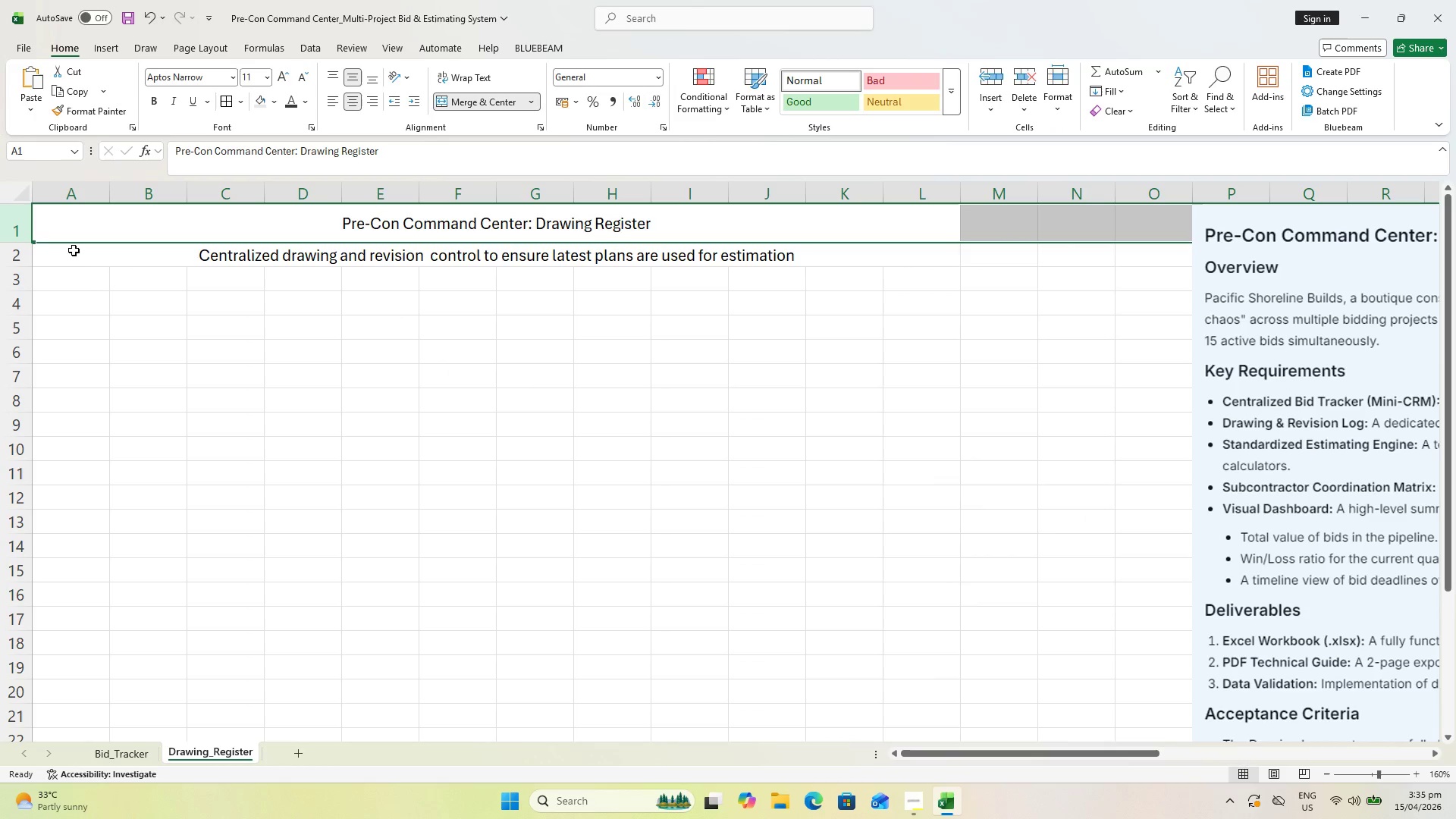 
left_click([39, 253])
 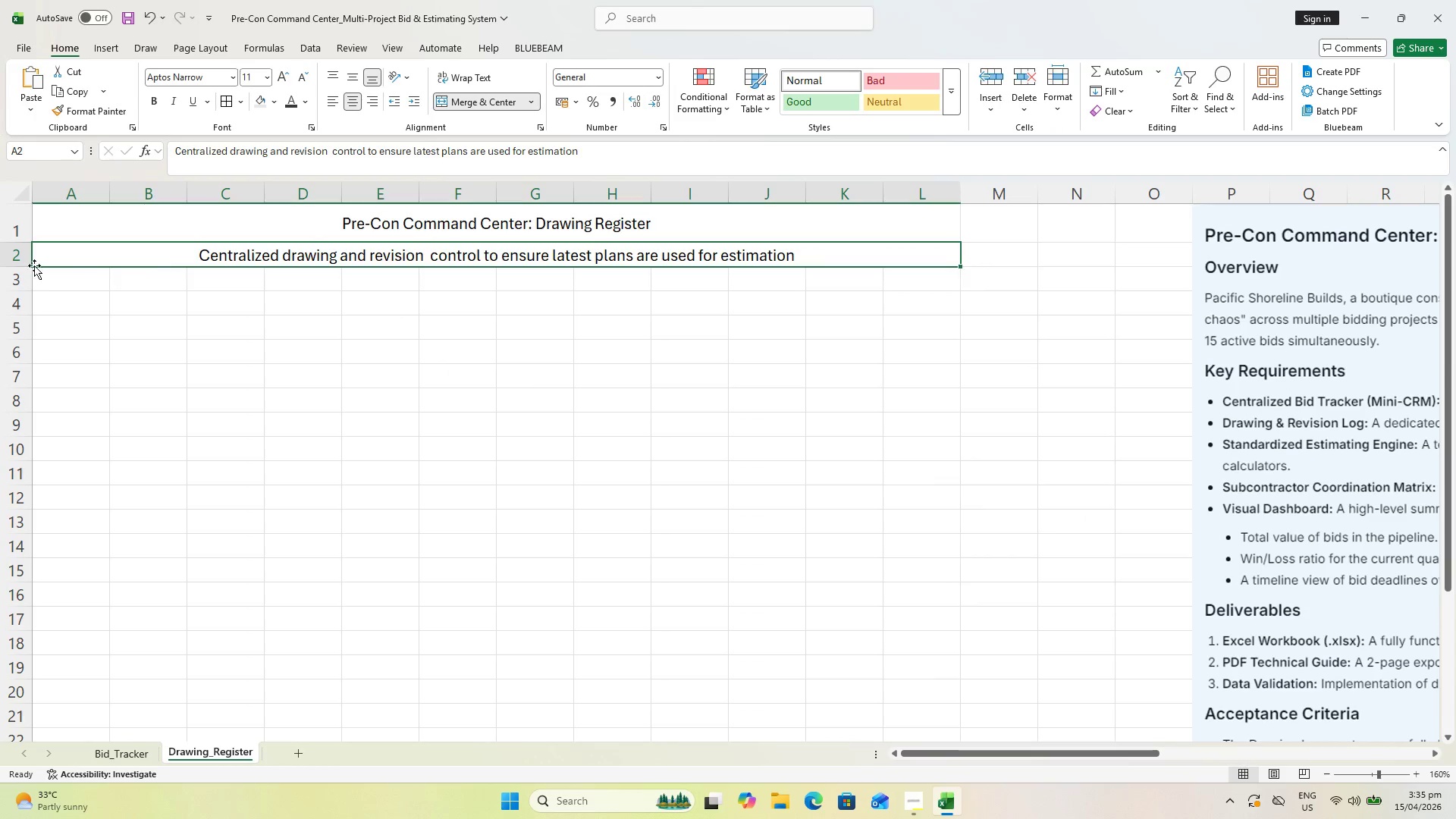 
left_click([10, 255])
 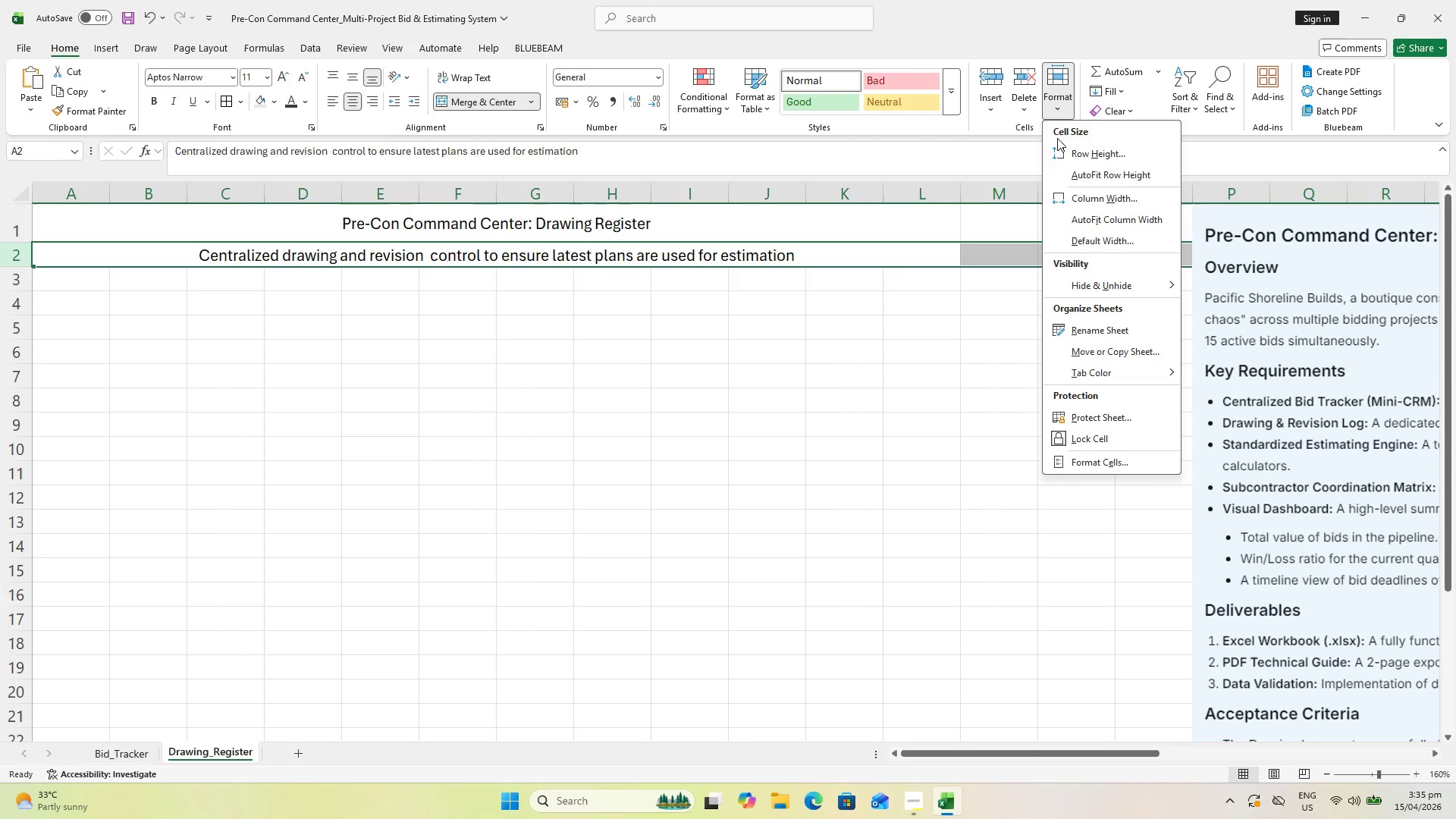 
left_click([1060, 153])
 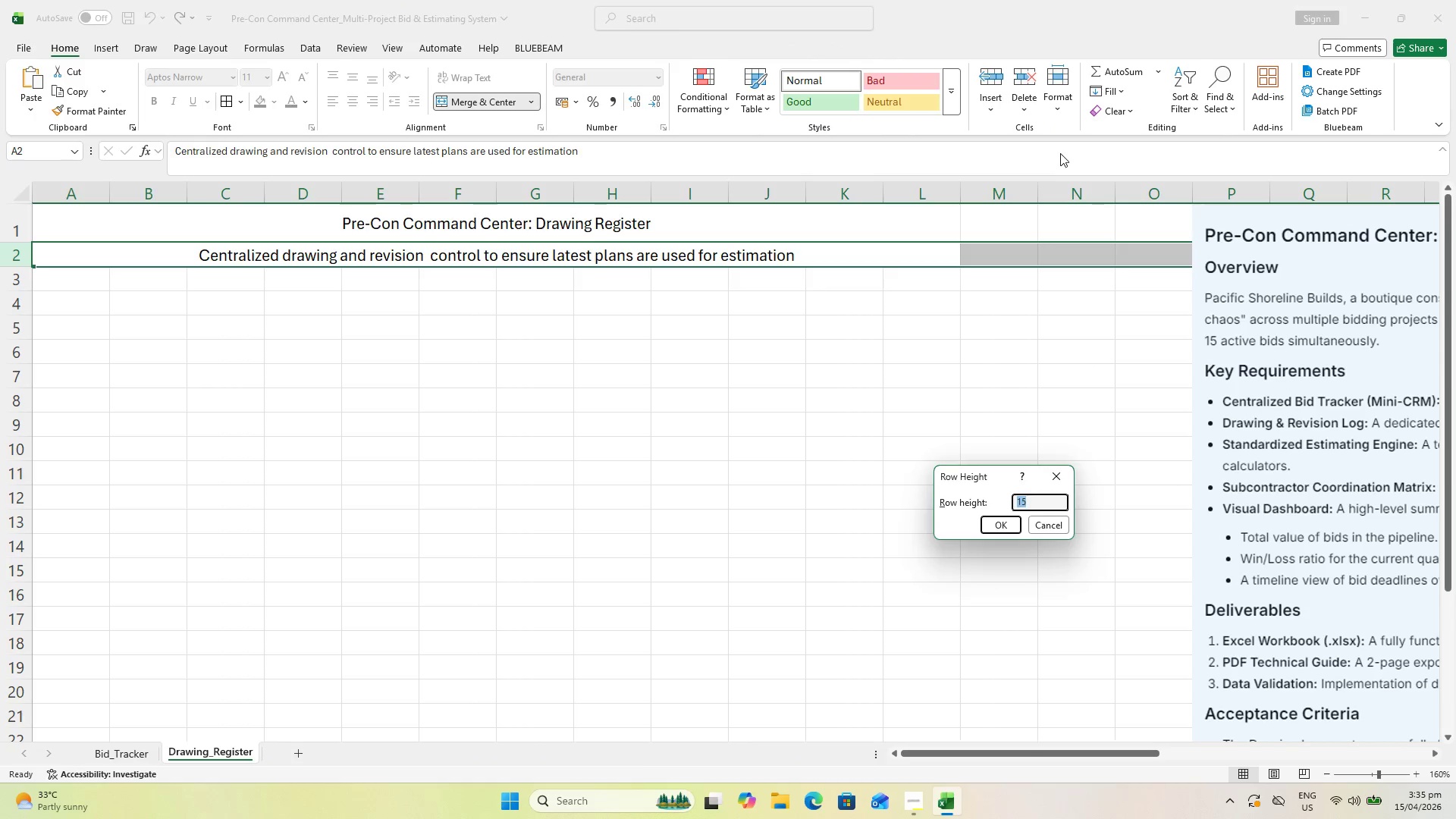 
type(20)
 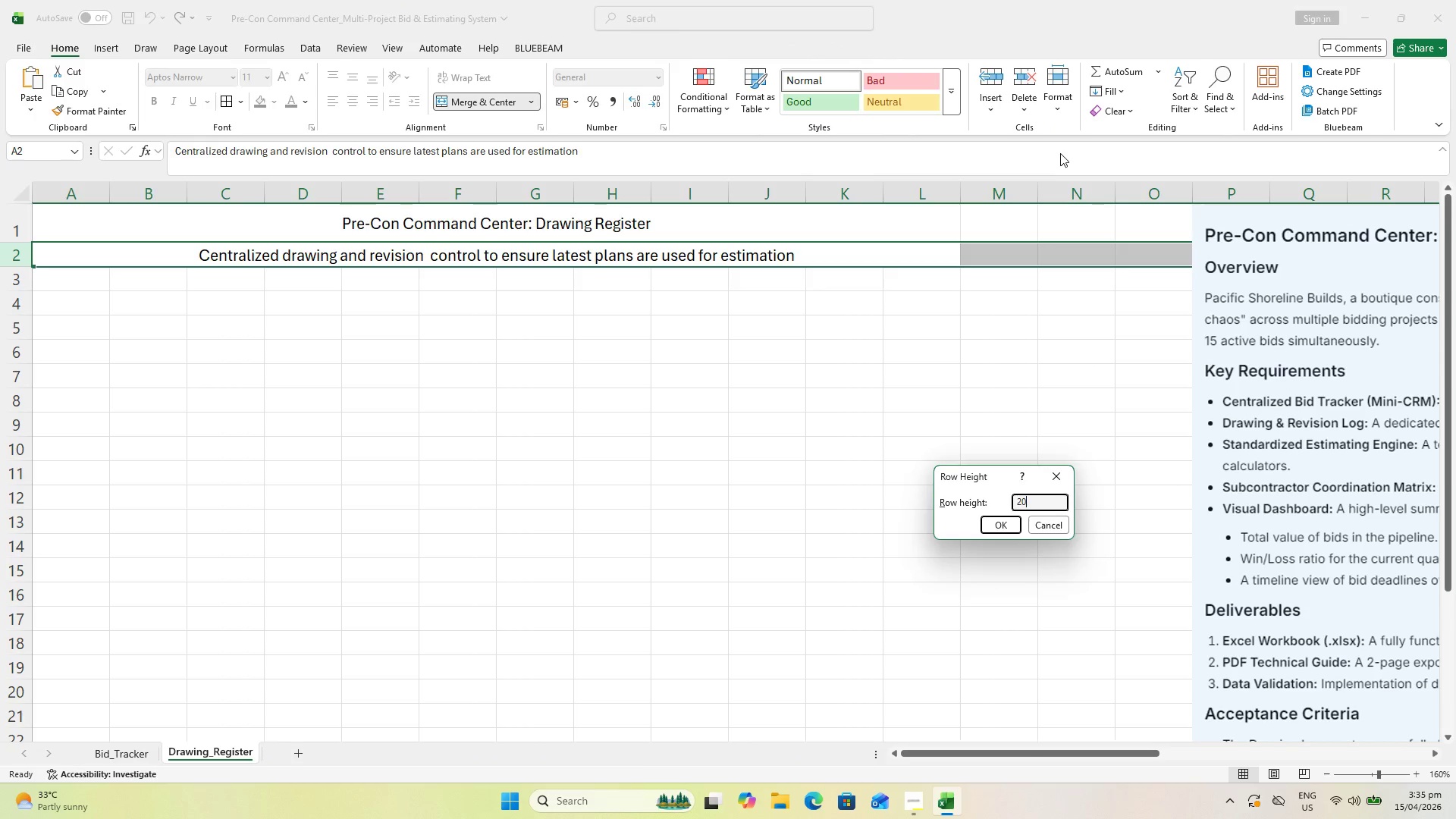 
key(Enter)
 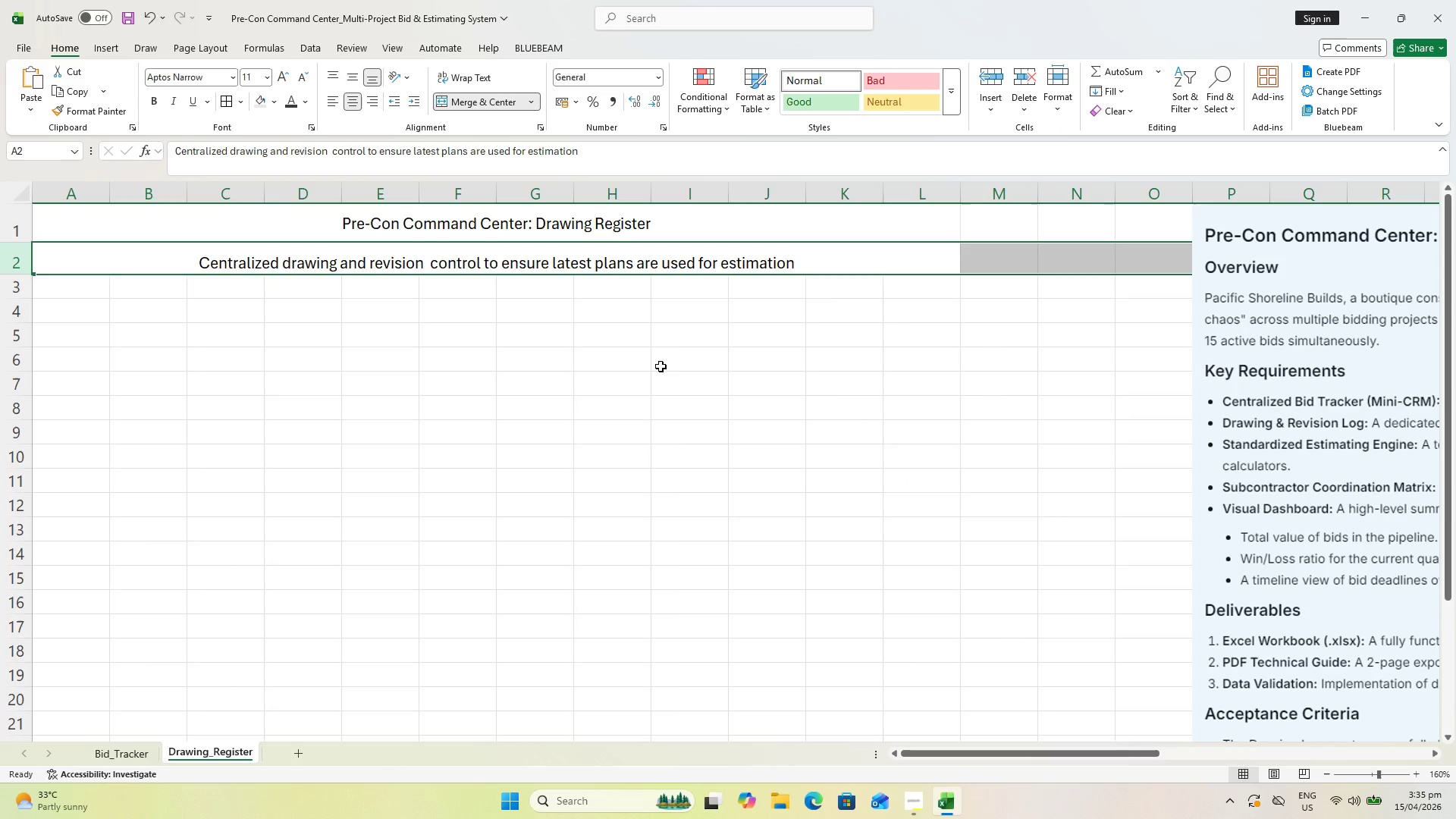 
left_click([526, 386])
 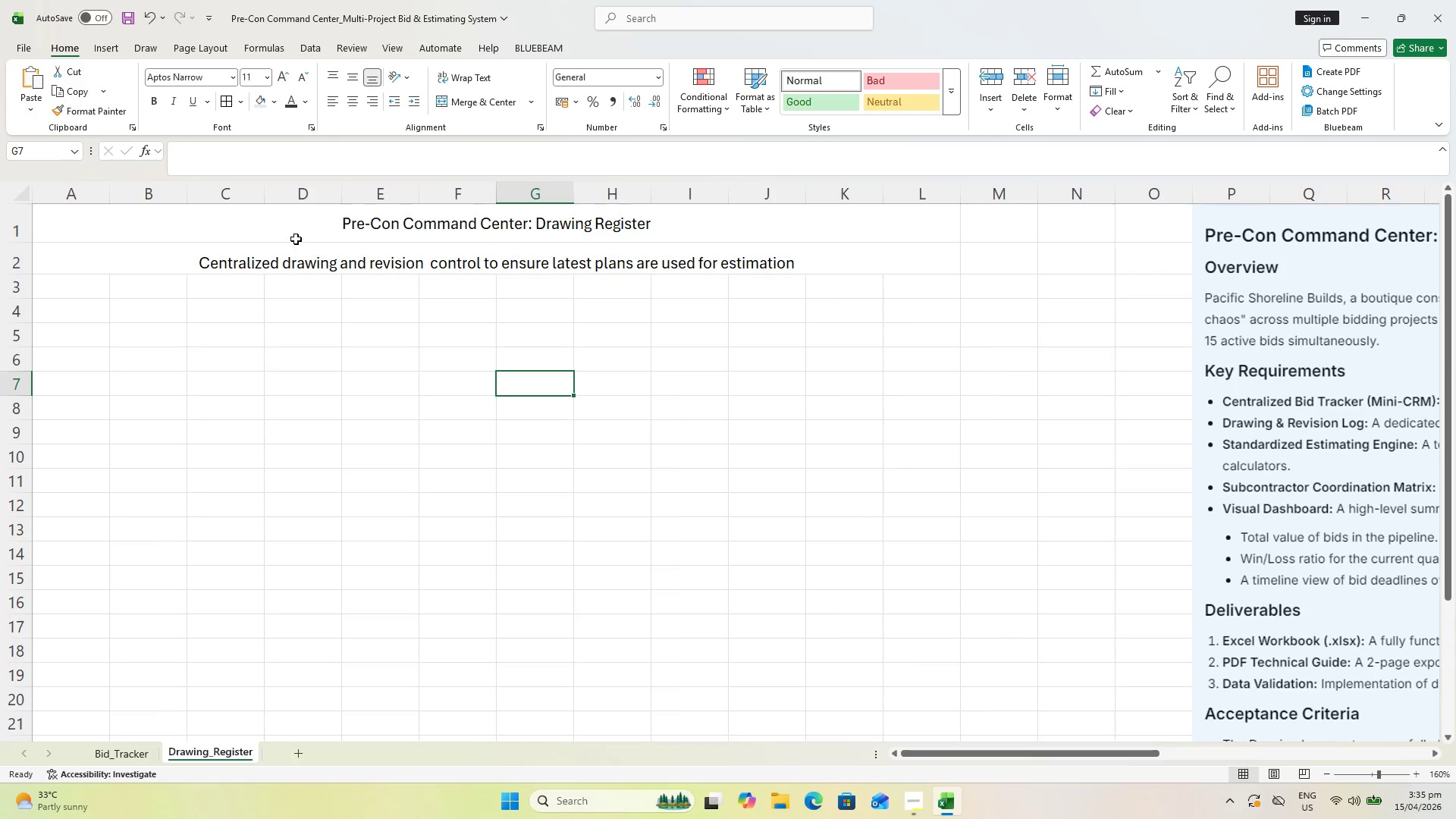 
left_click([310, 257])
 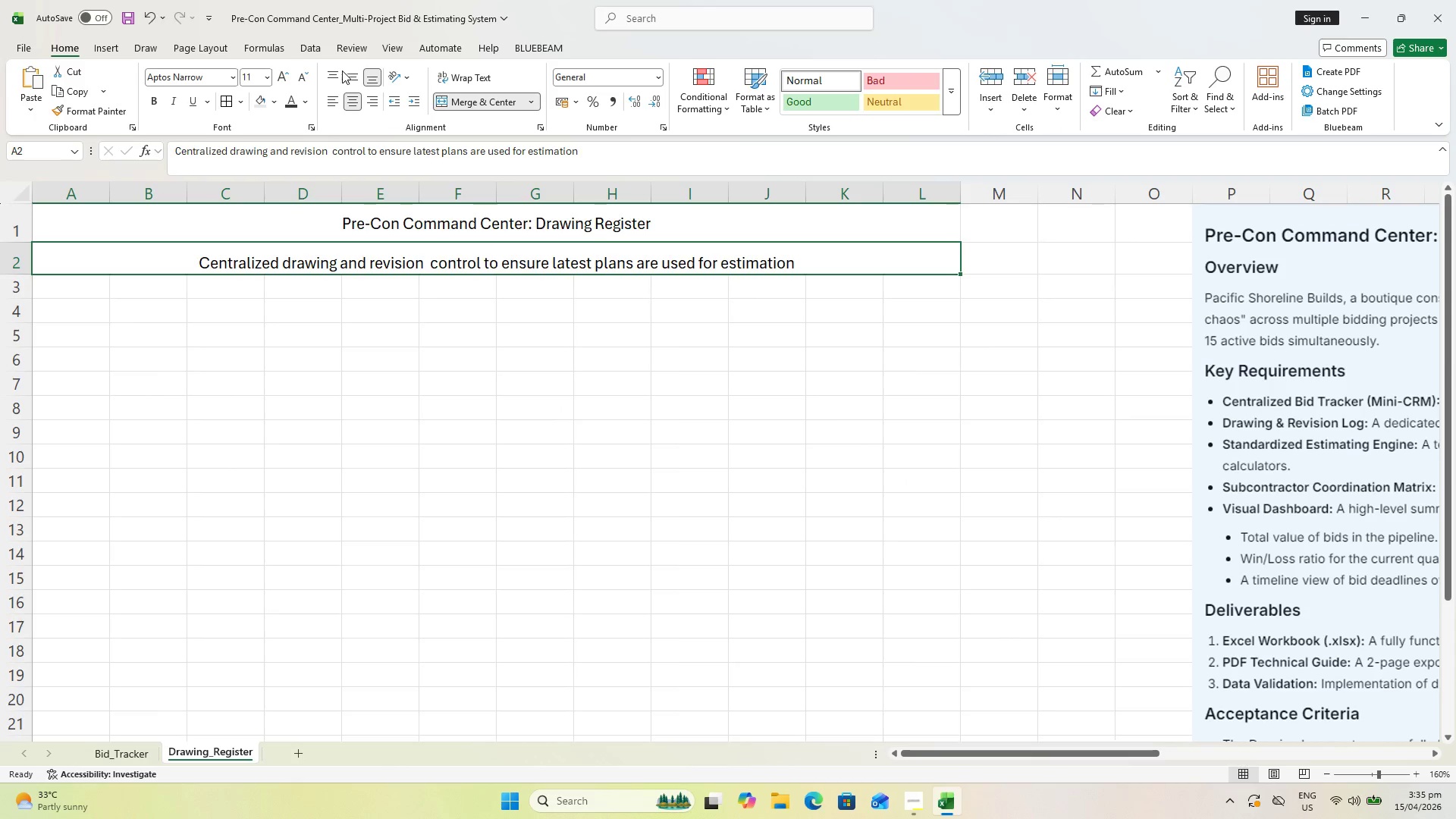 
left_click([350, 73])
 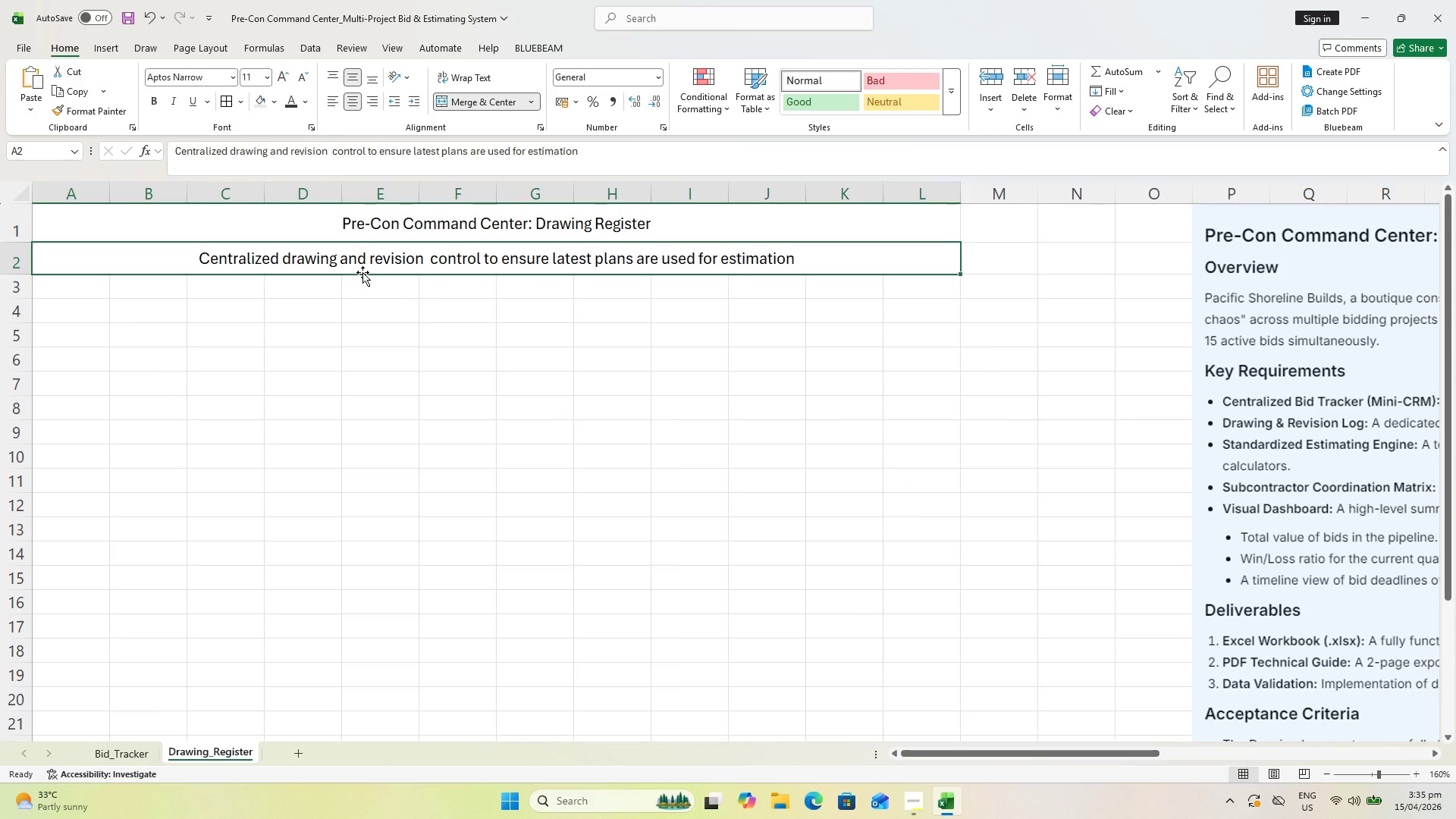 
wait(7.42)
 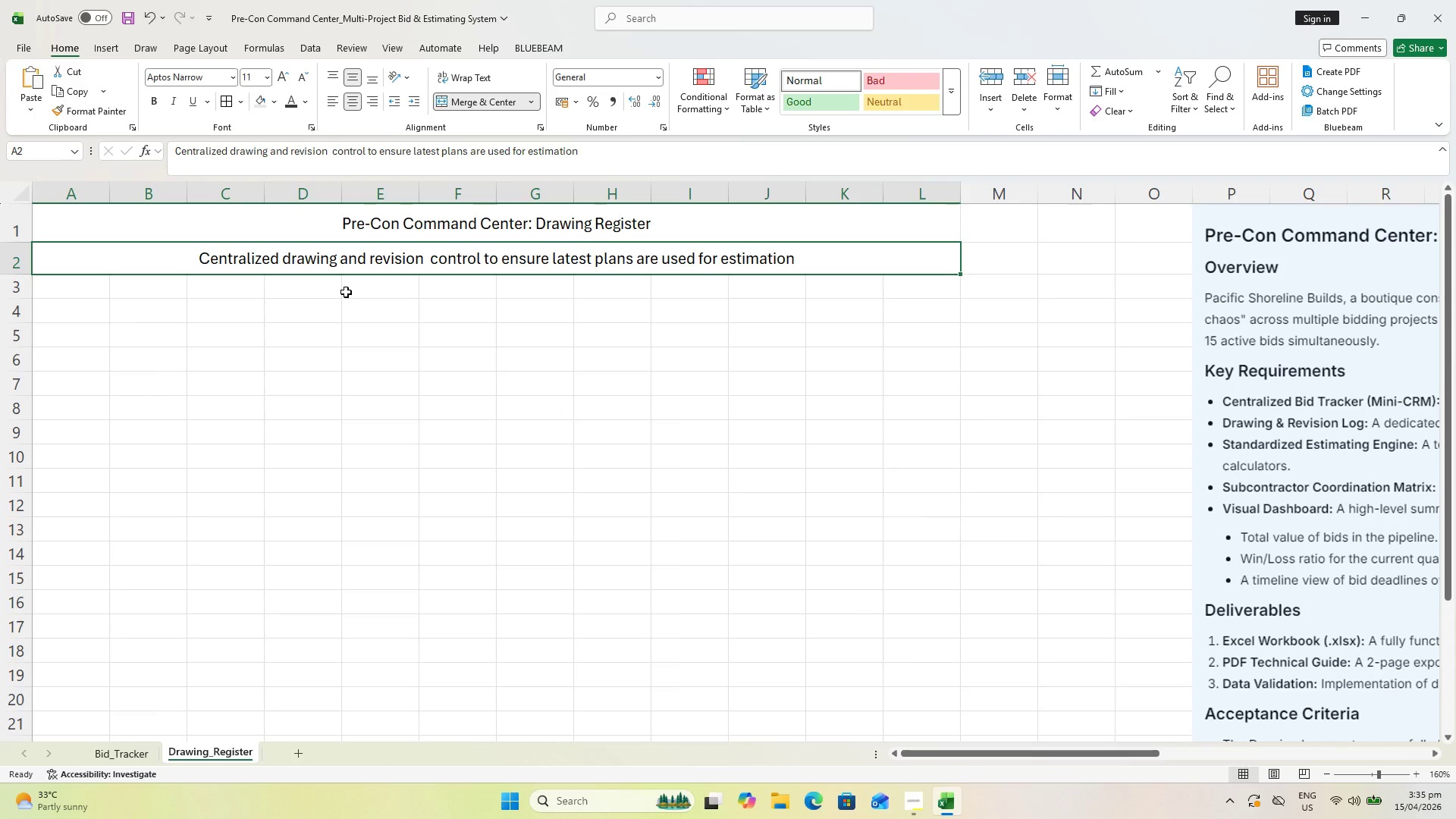 
left_click([318, 224])
 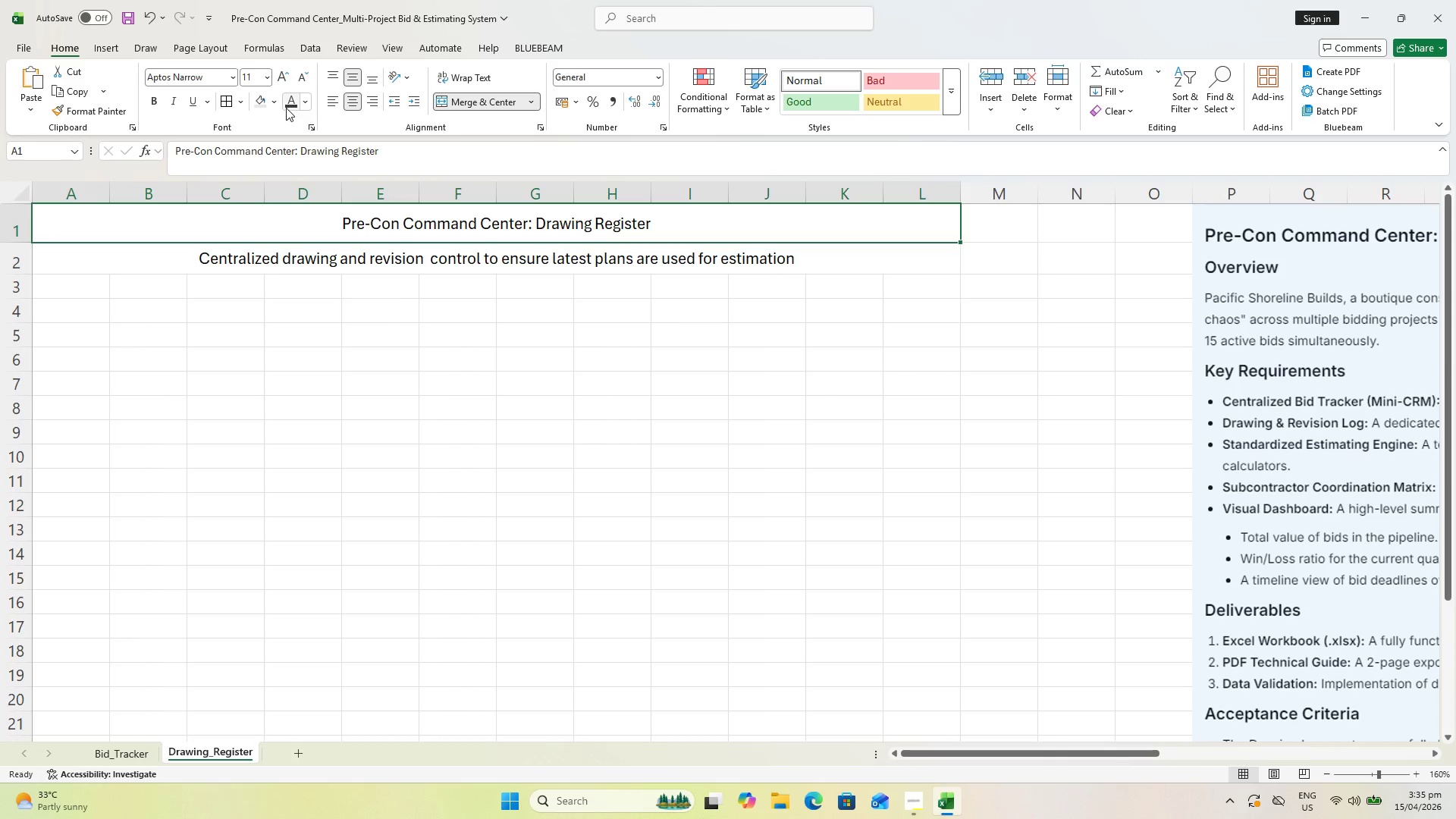 
left_click([309, 107])
 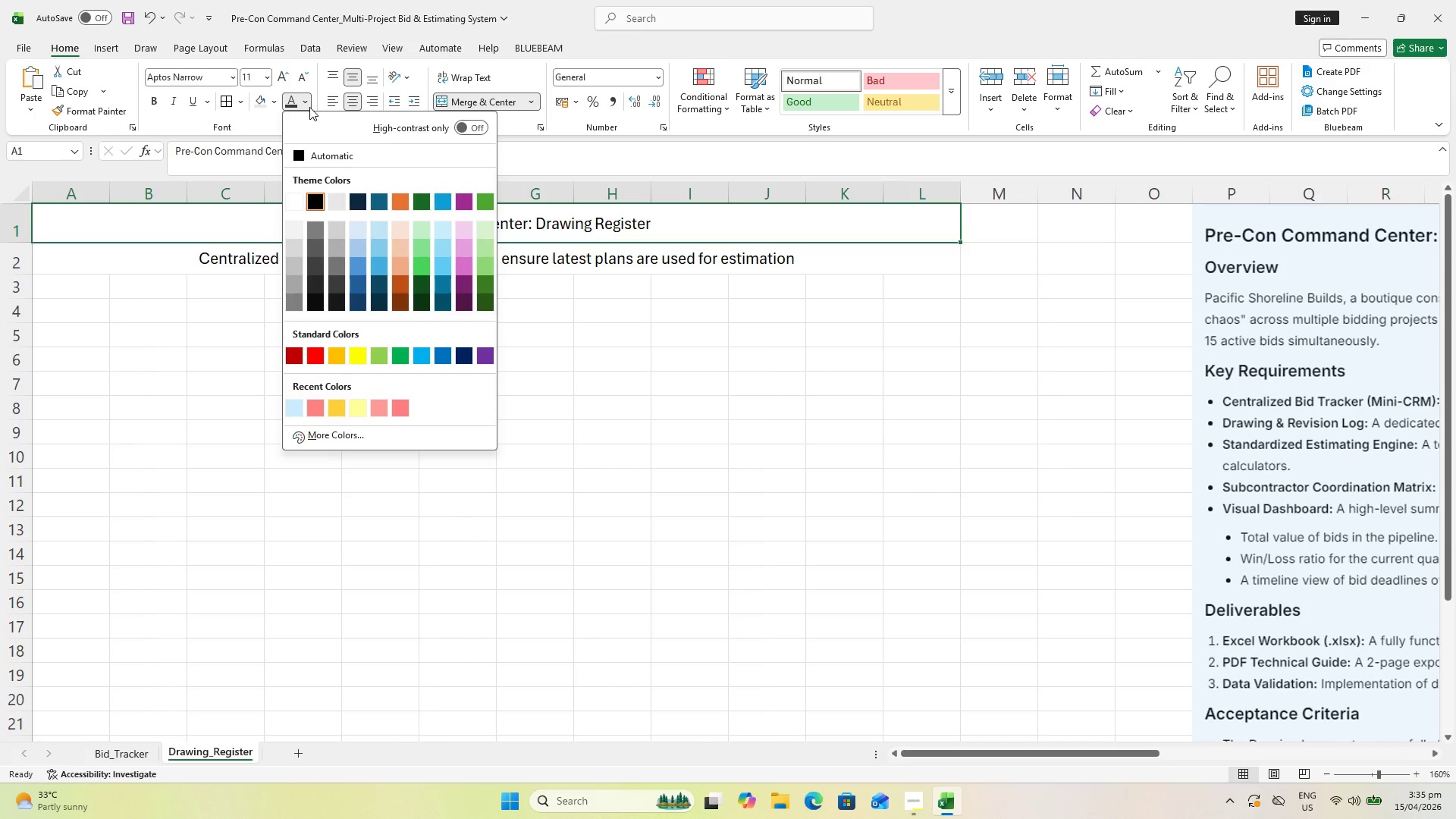 
left_click([309, 107])
 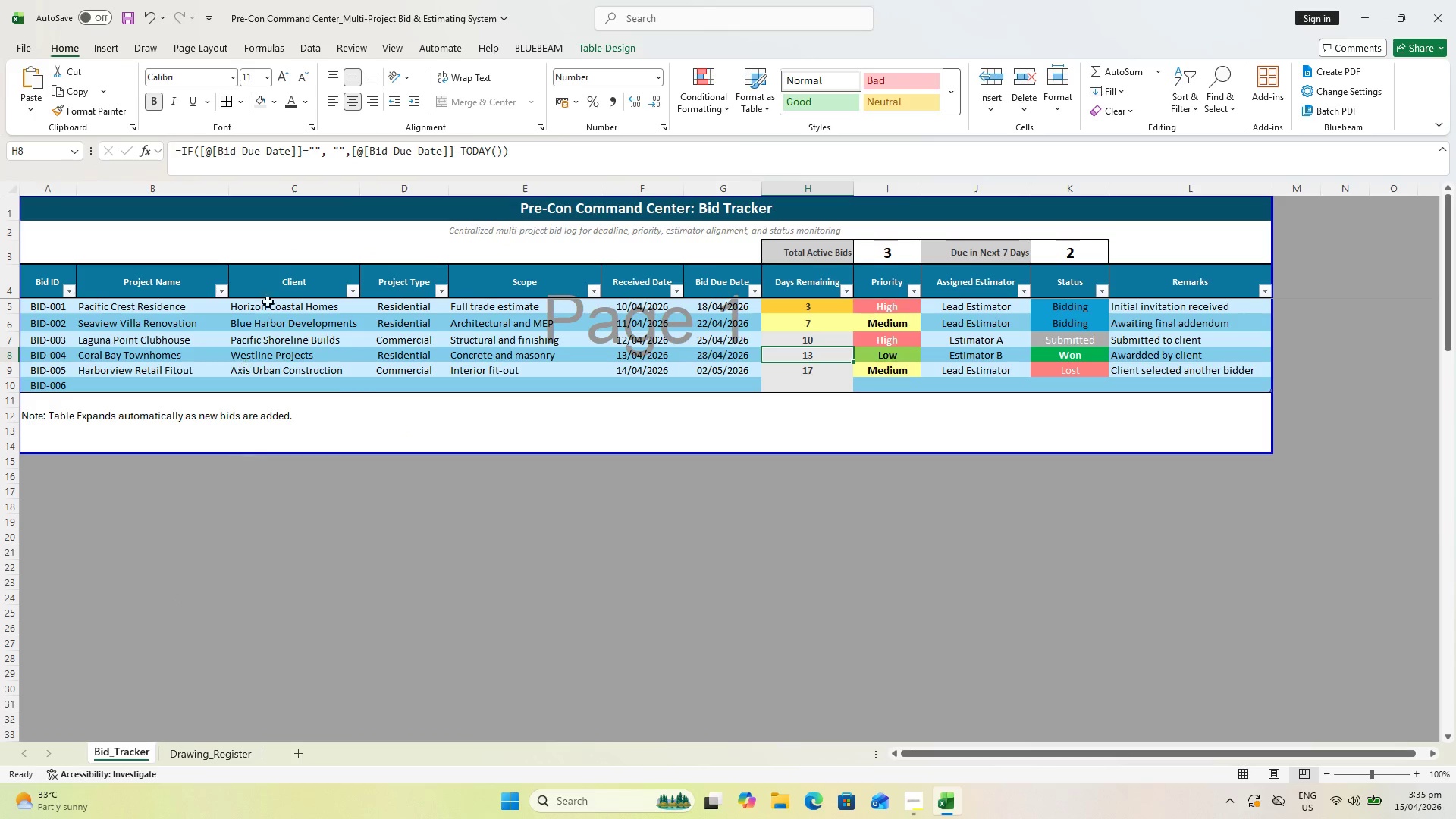 
left_click([276, 213])
 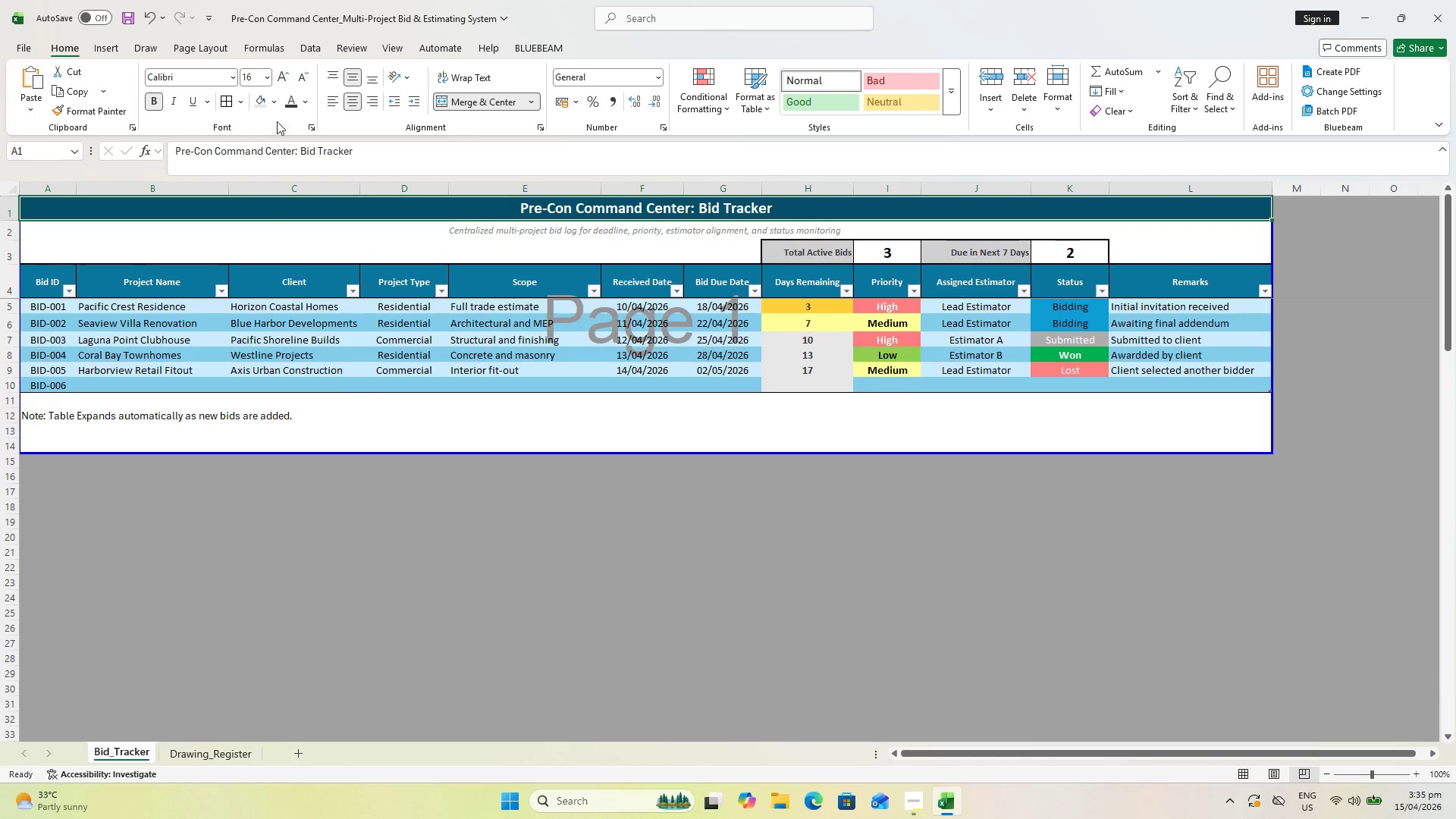 
left_click([275, 97])